 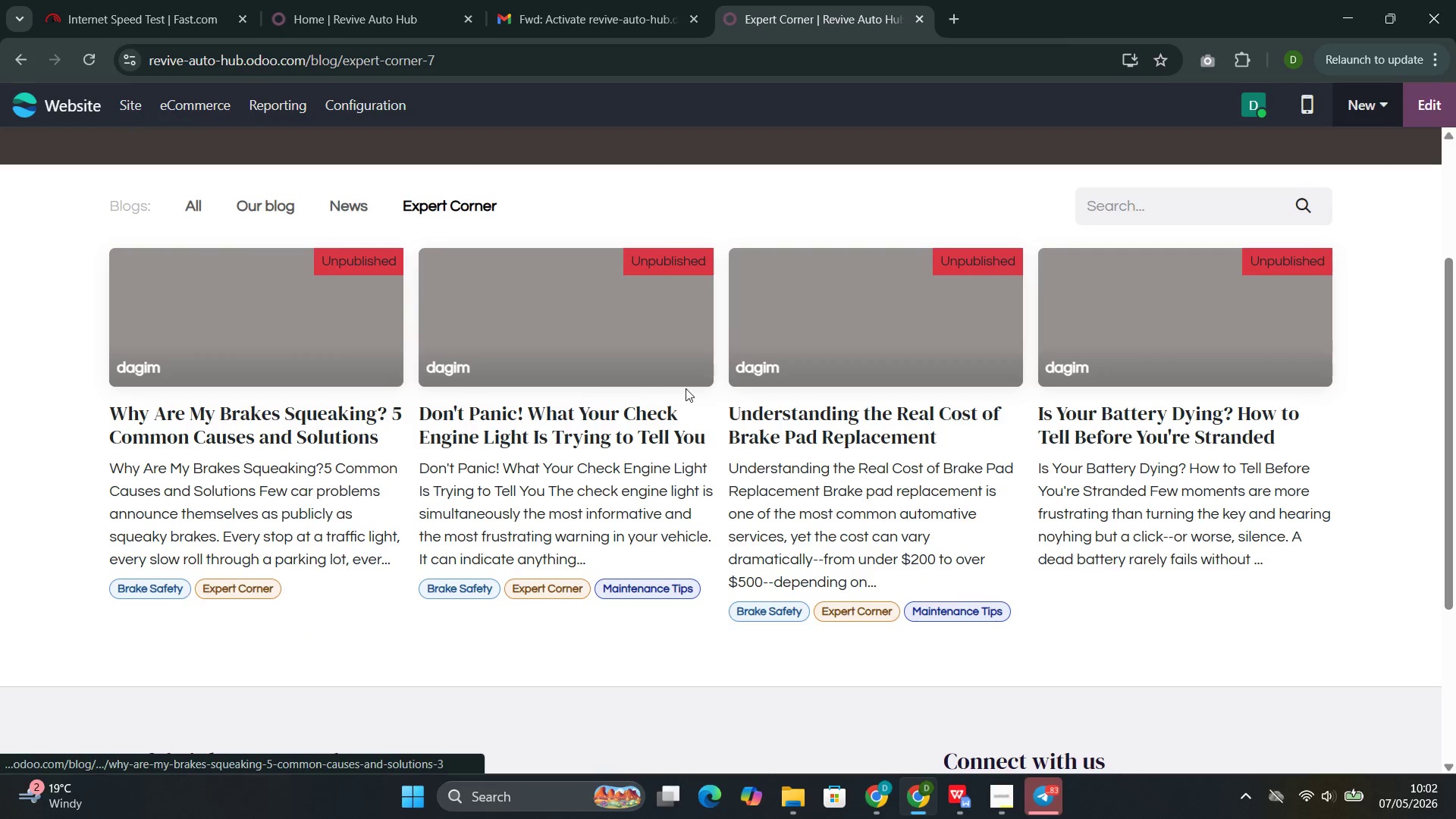 
left_click([394, 107])
 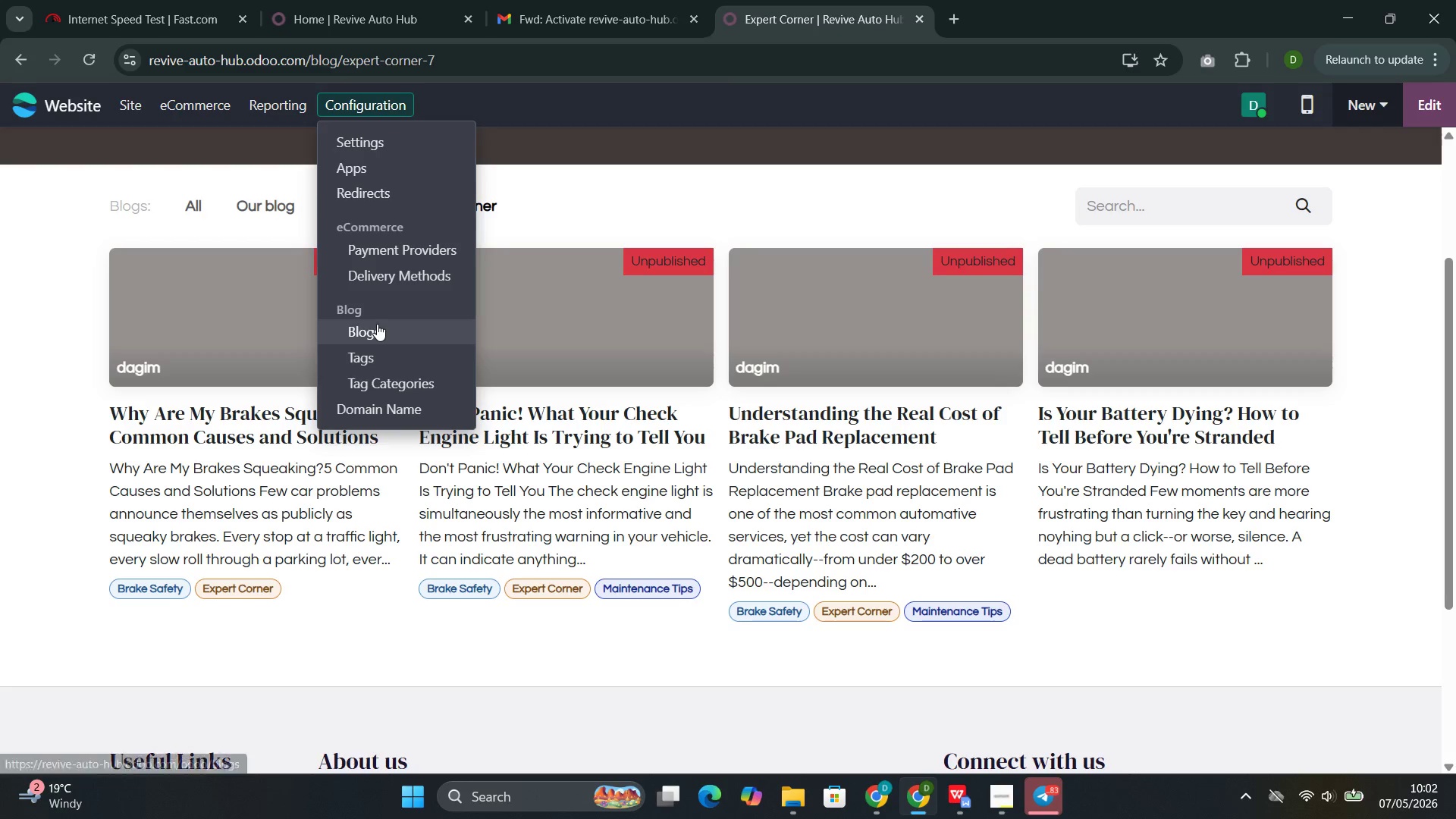 
left_click([374, 345])
 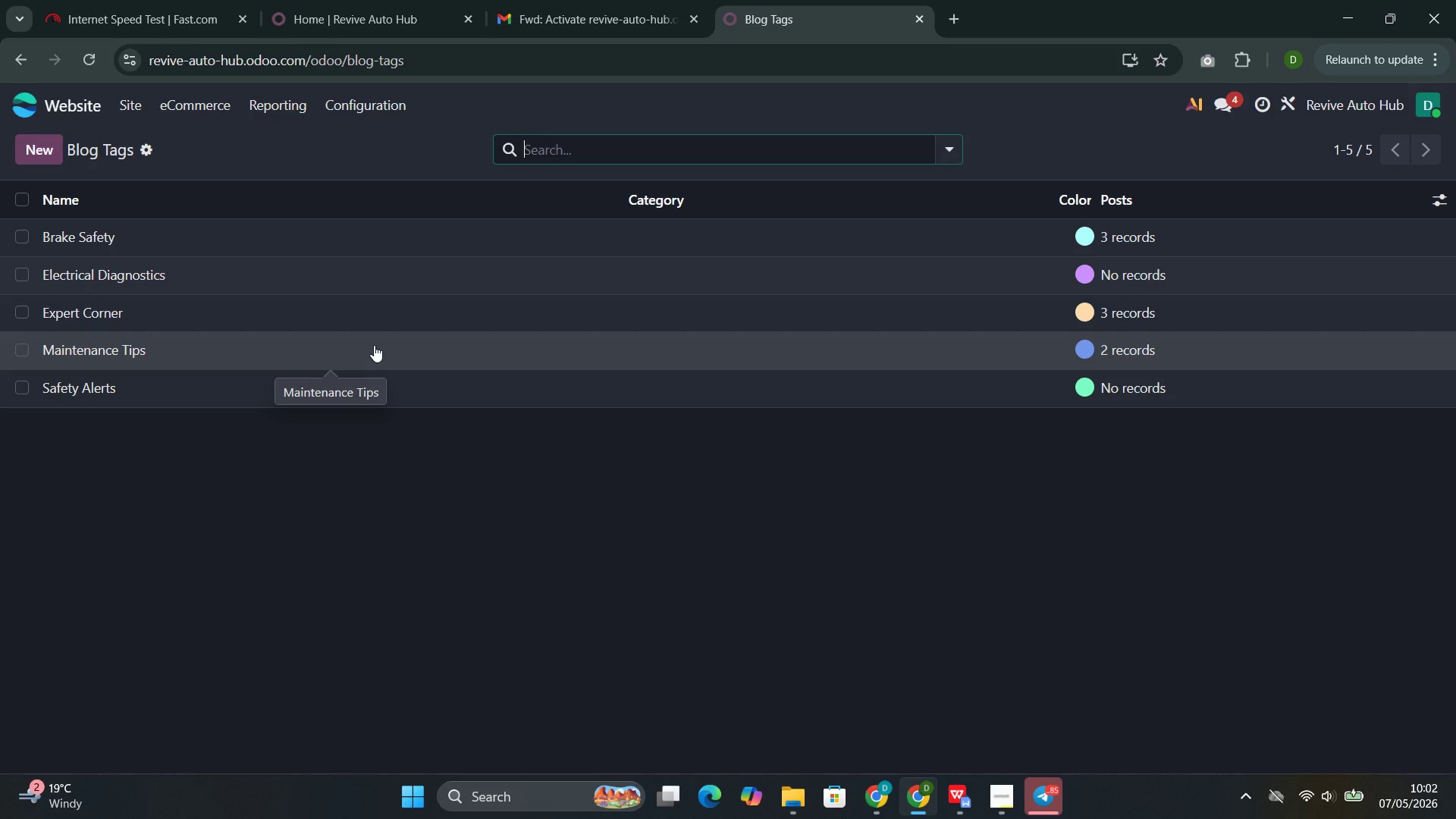 
wait(33.25)
 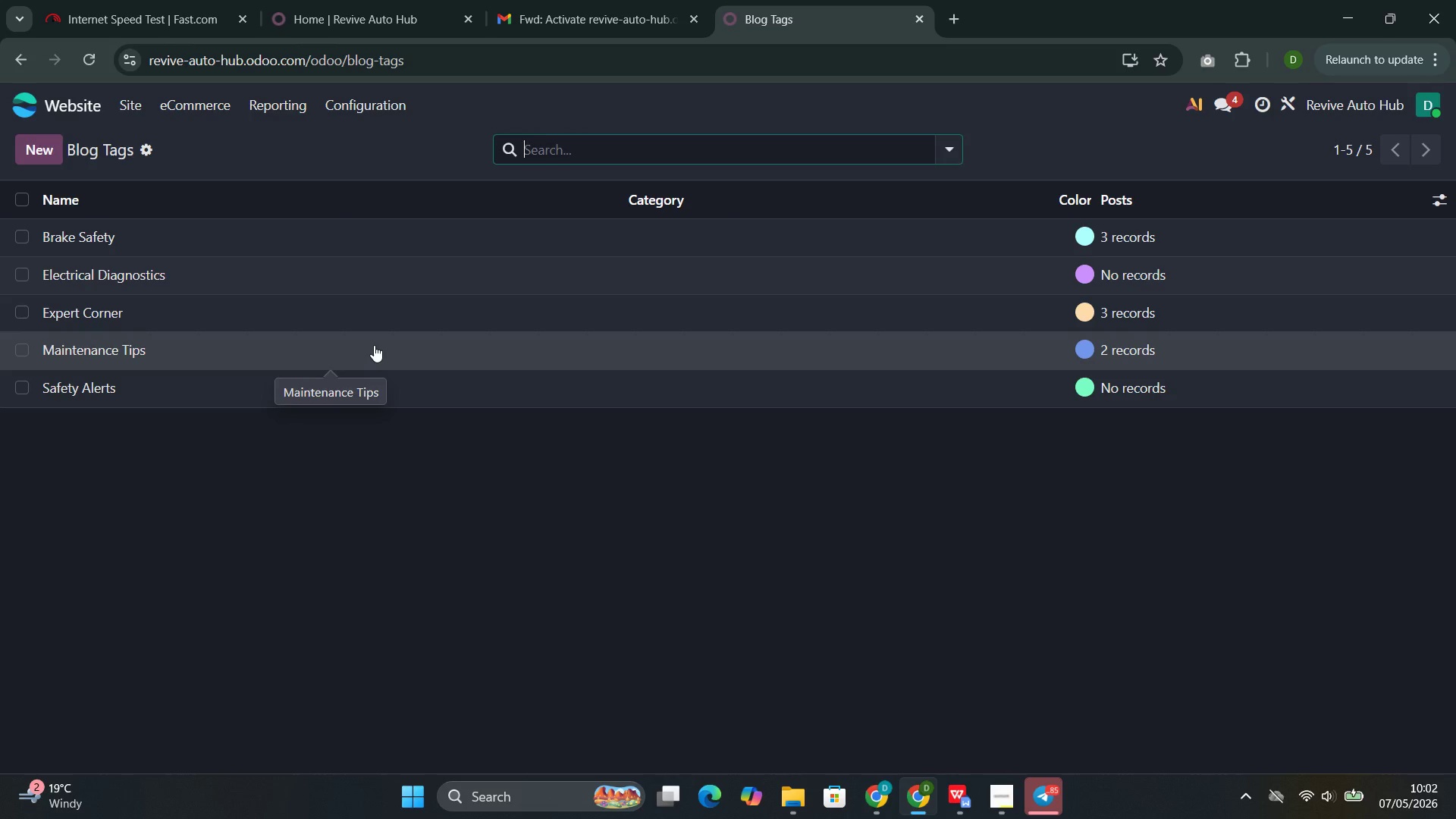 
left_click([238, 275])
 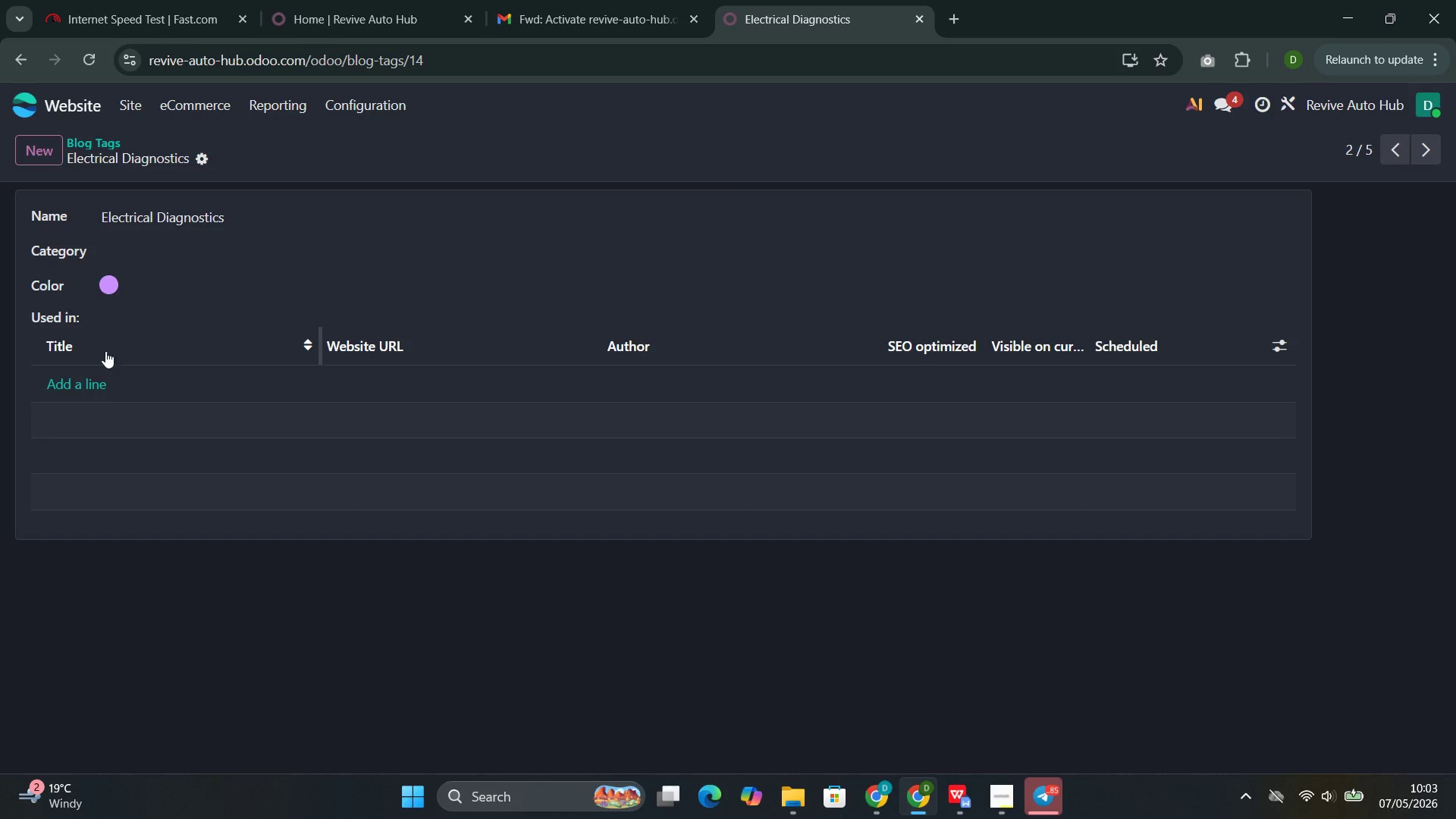 
left_click([77, 388])
 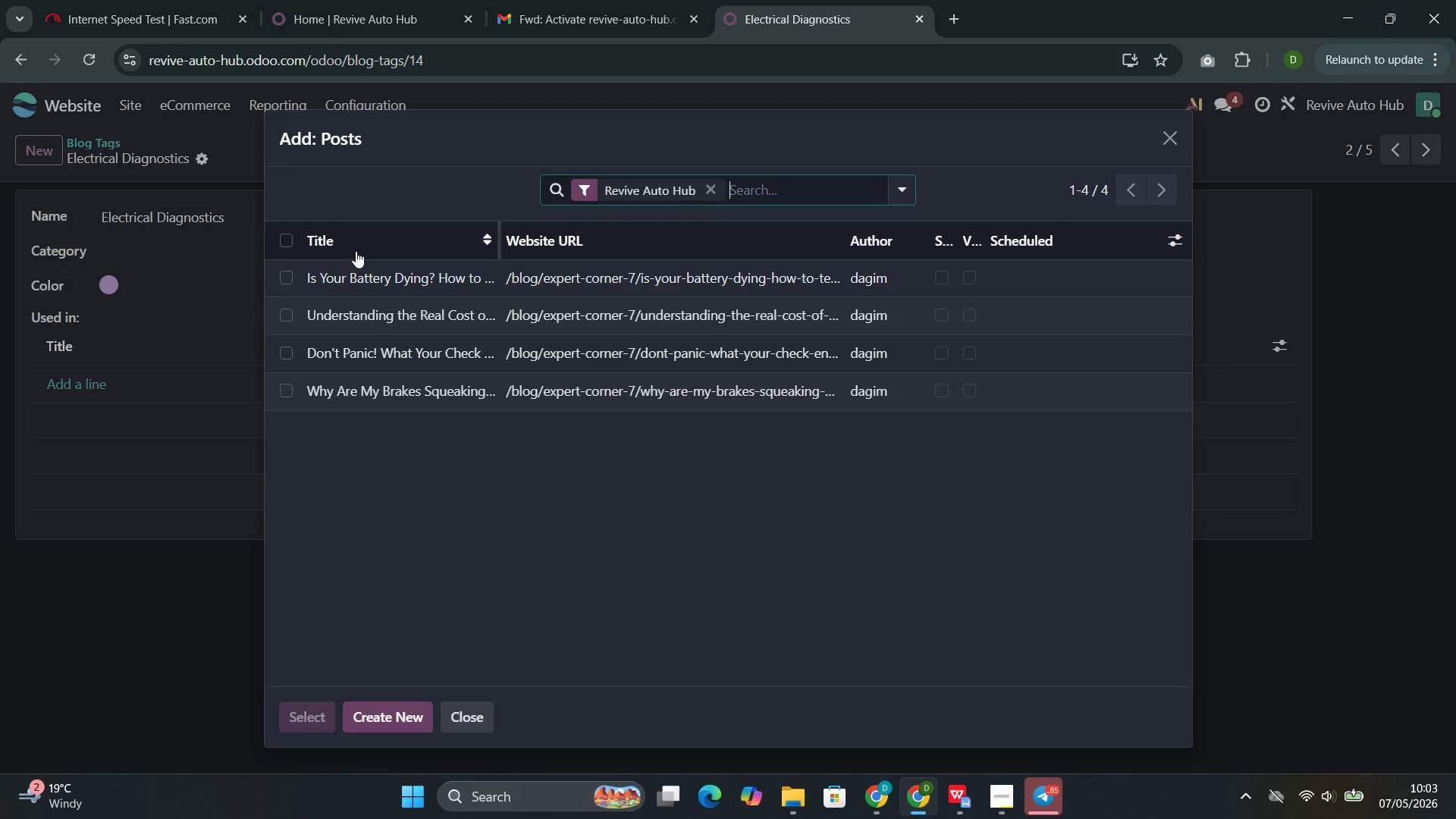 
left_click([339, 275])
 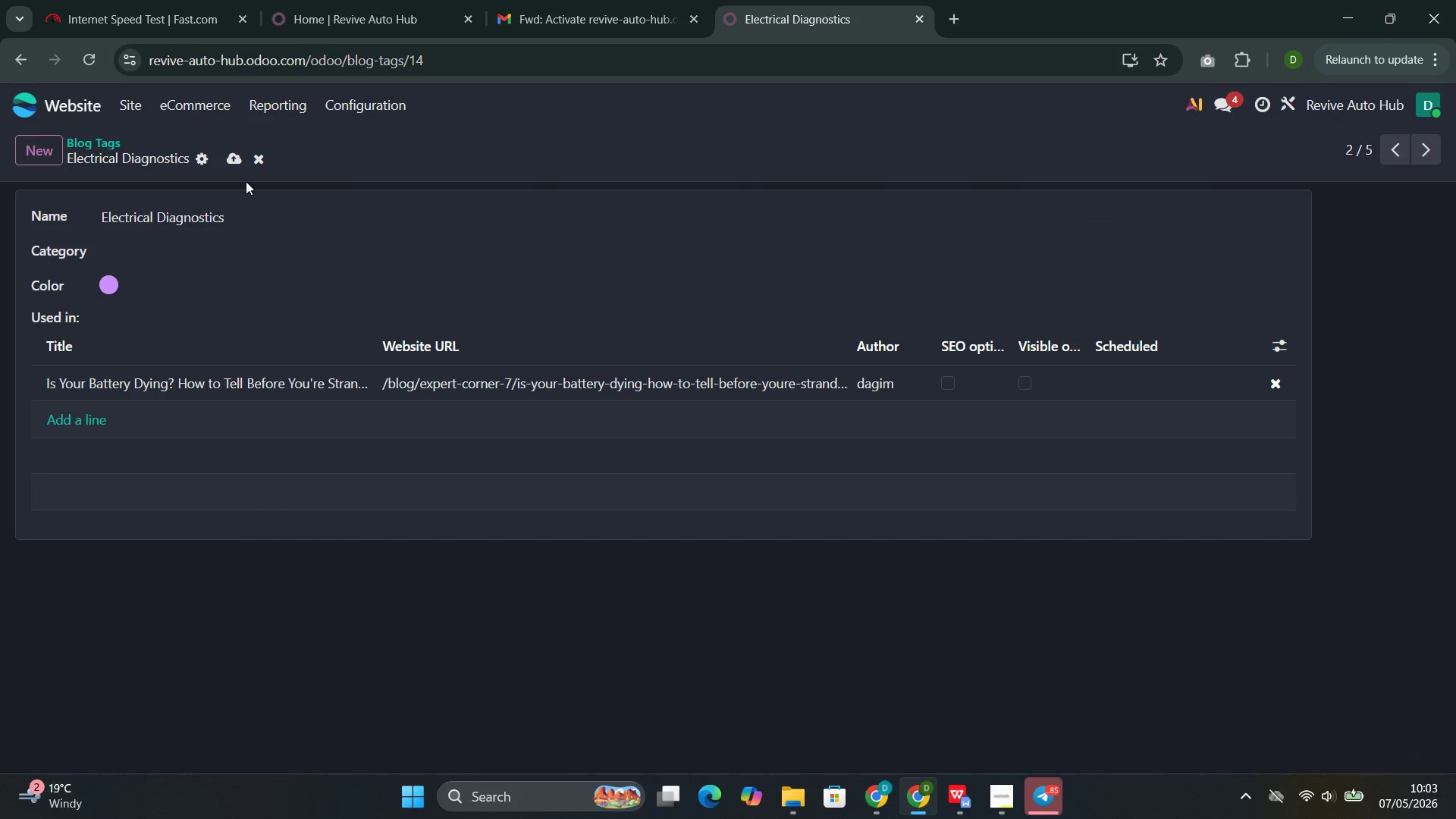 
left_click([235, 152])
 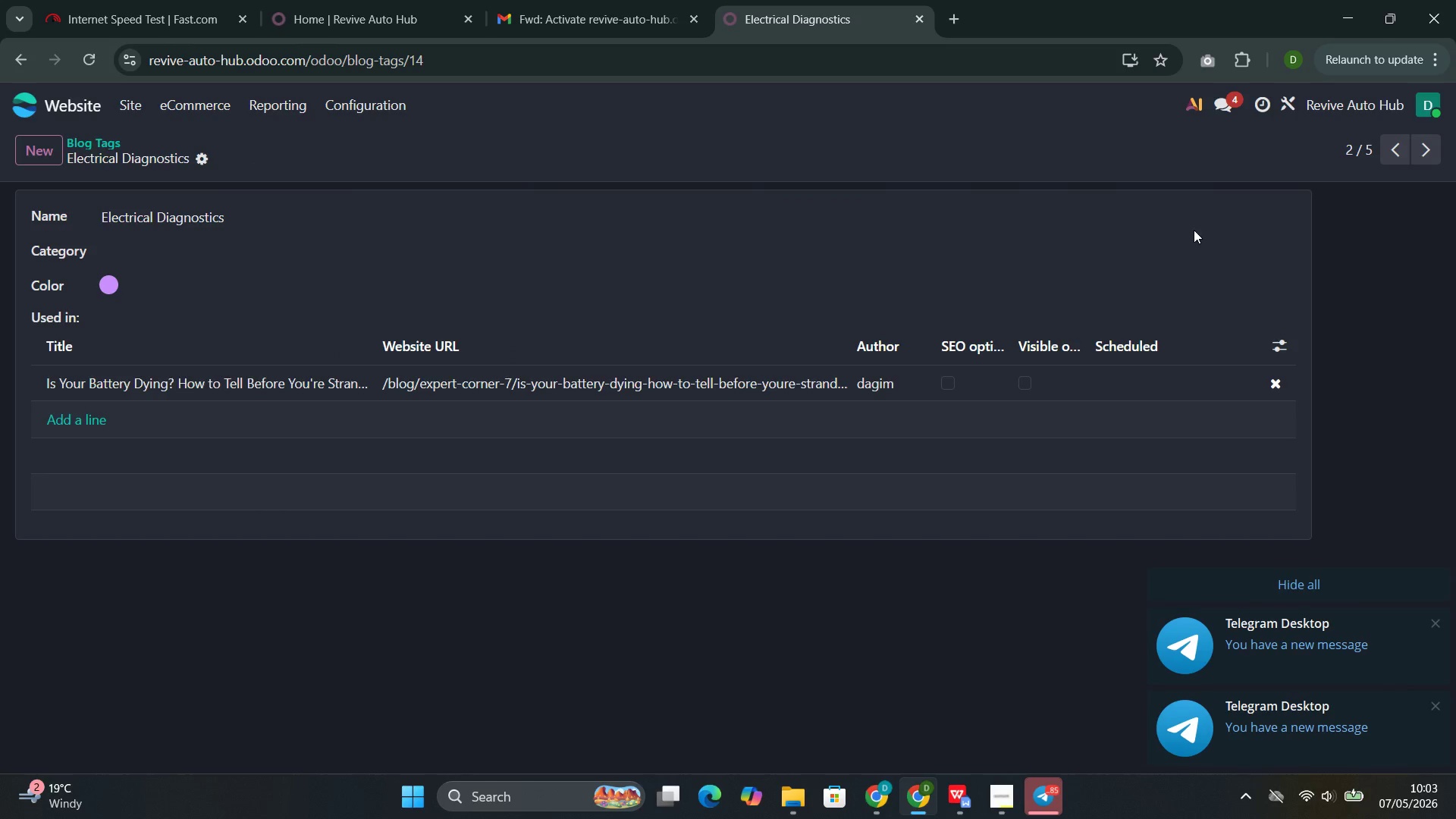 
left_click([1423, 149])
 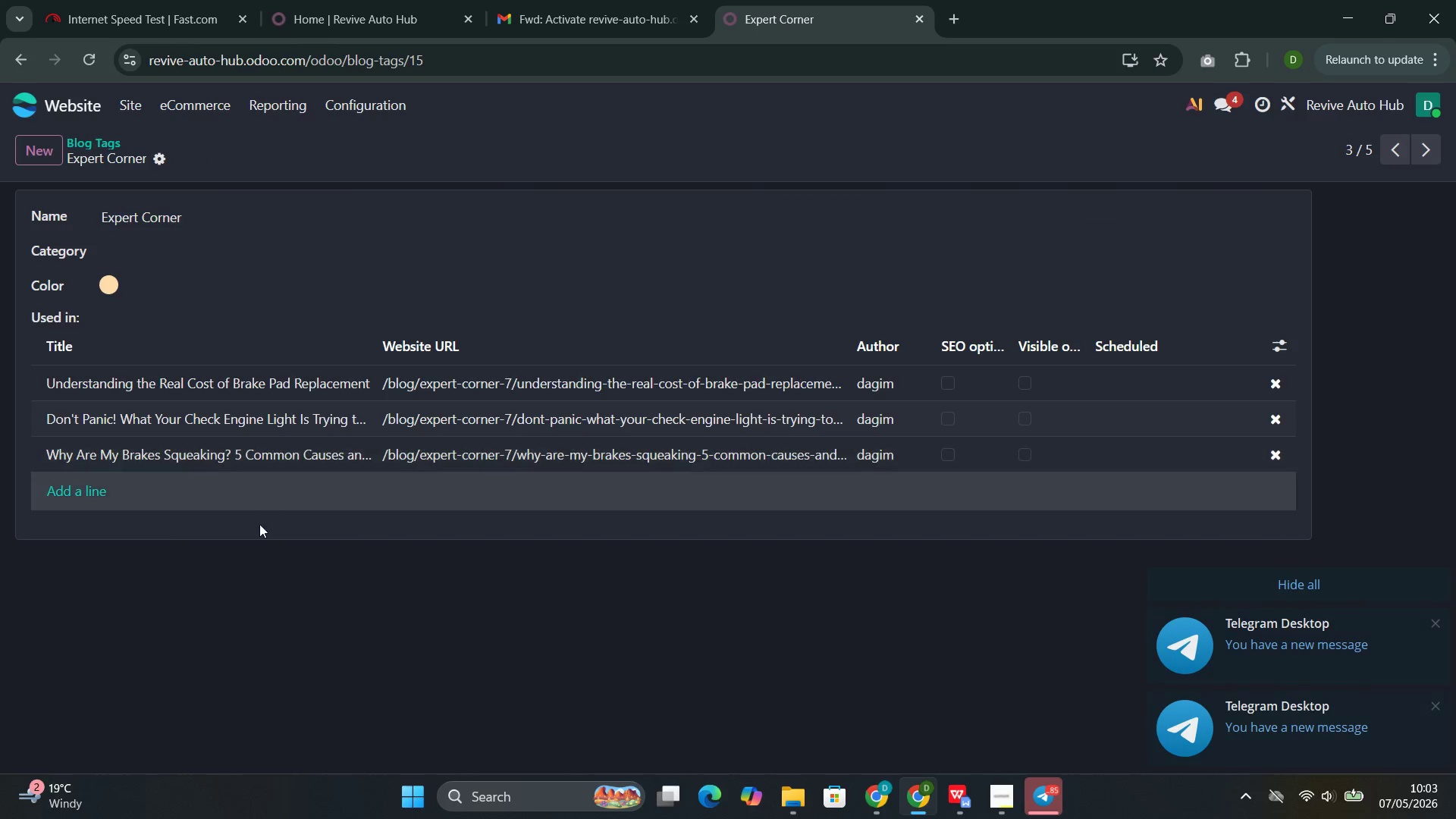 
left_click([75, 479])
 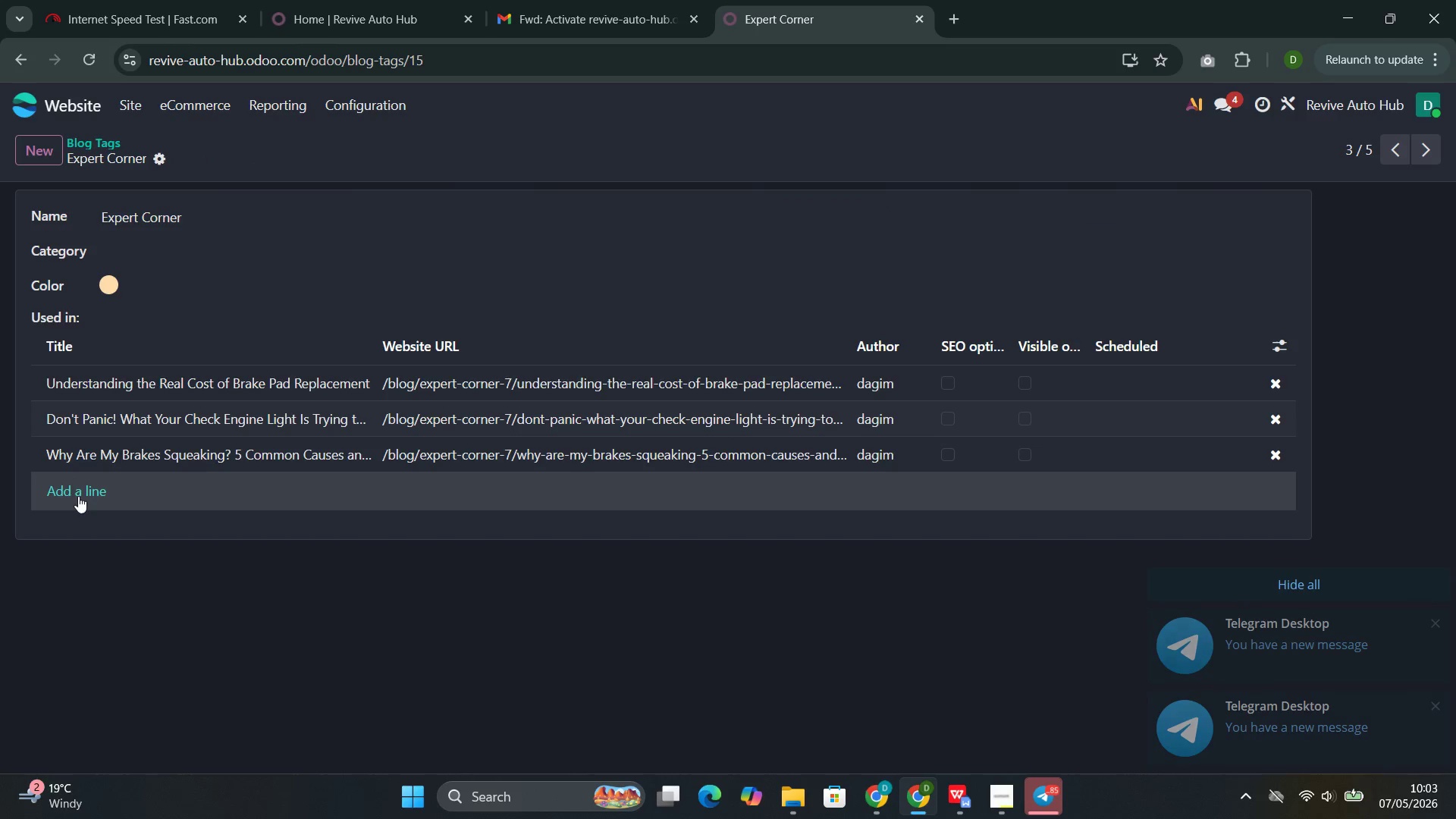 
left_click([78, 496])
 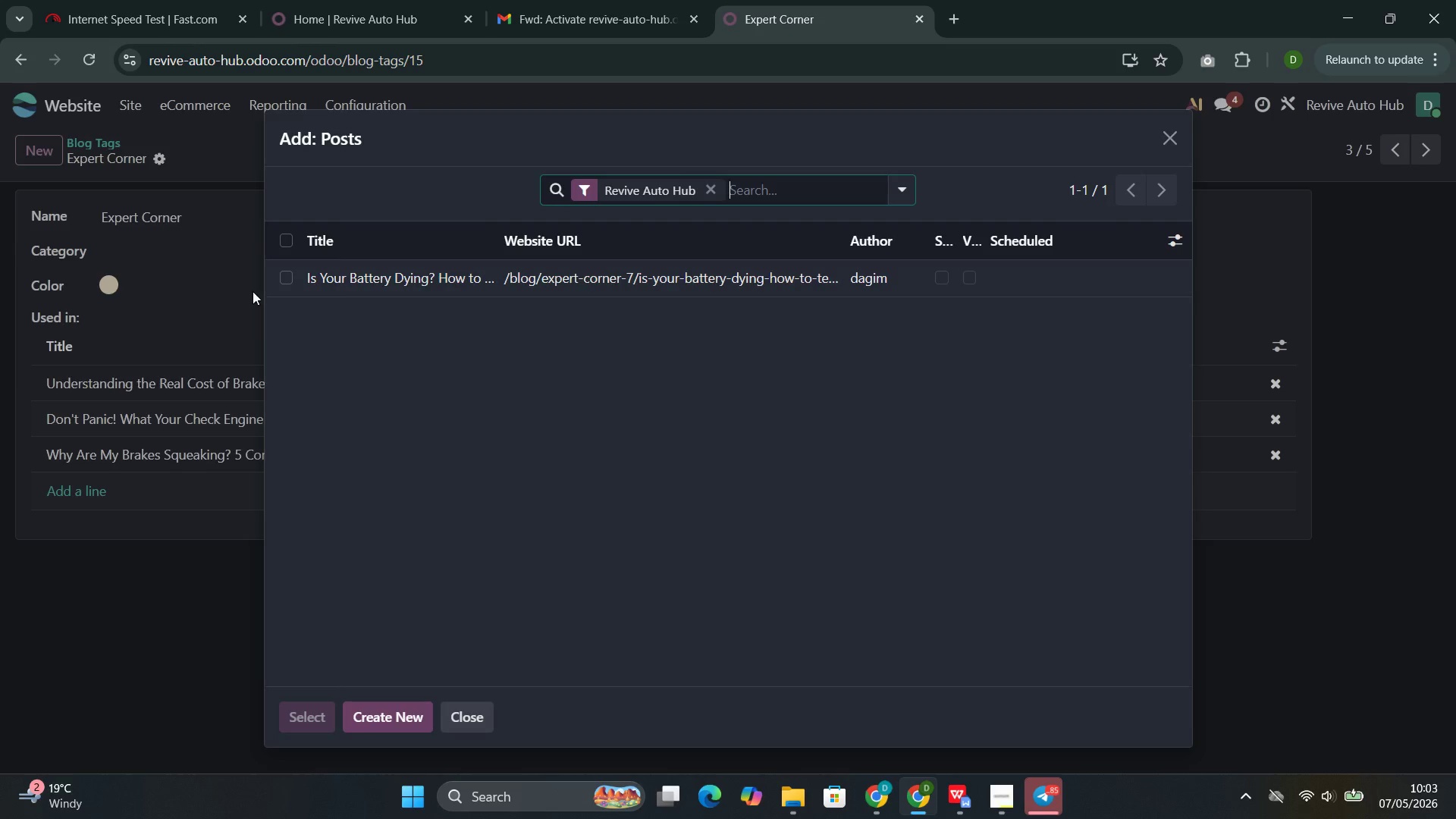 
left_click([331, 261])
 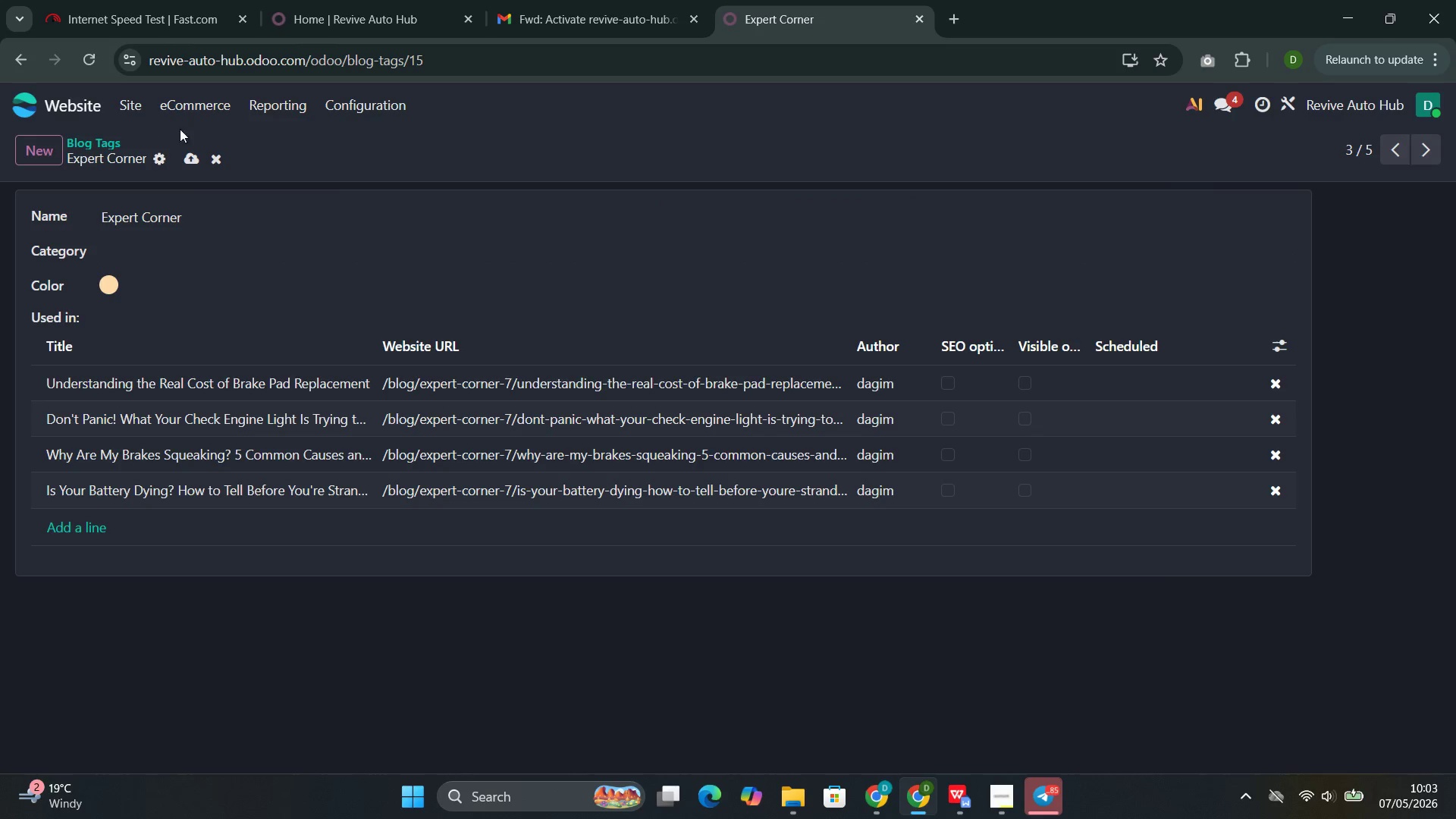 
left_click([190, 165])
 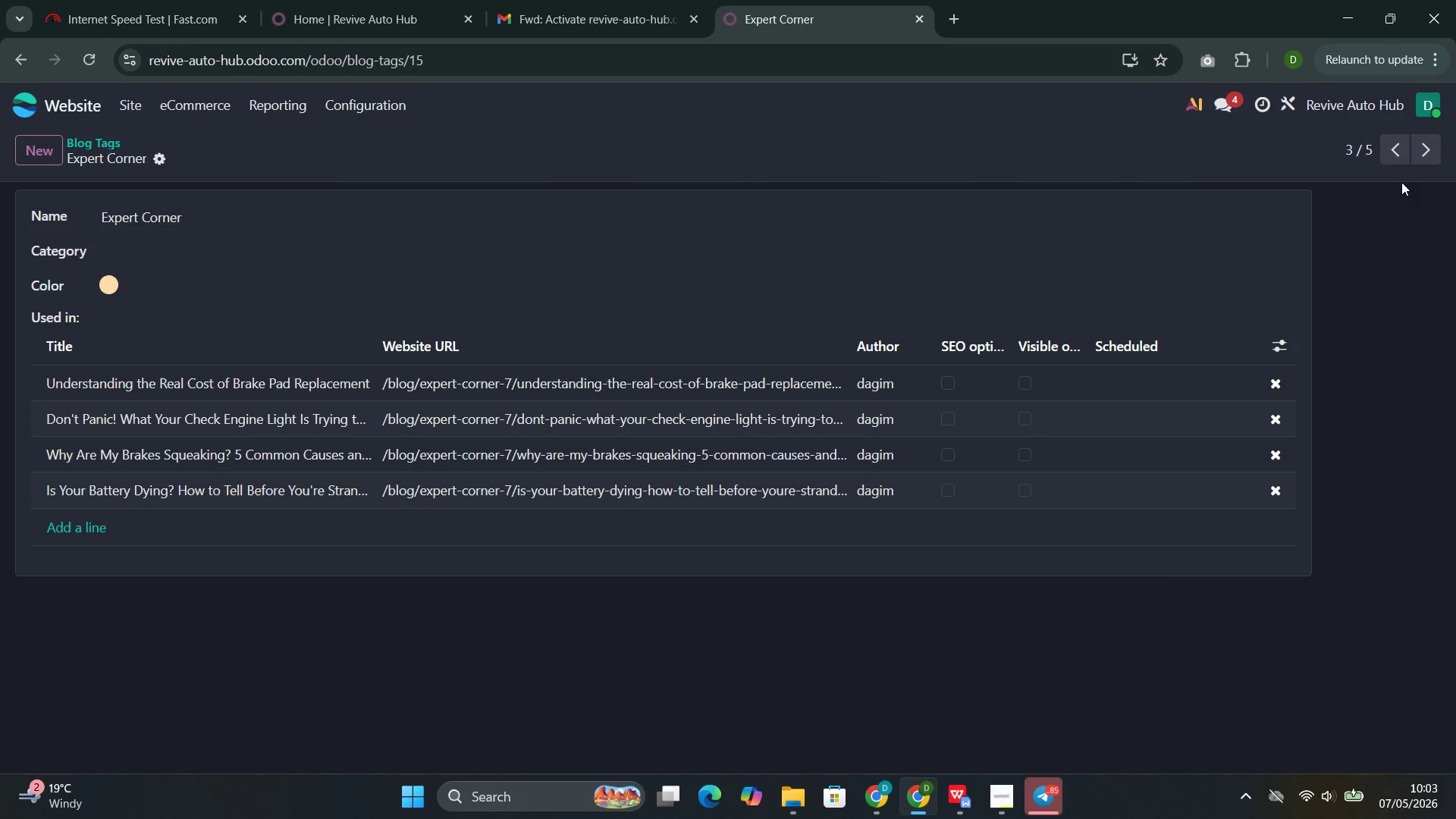 
left_click([1427, 149])
 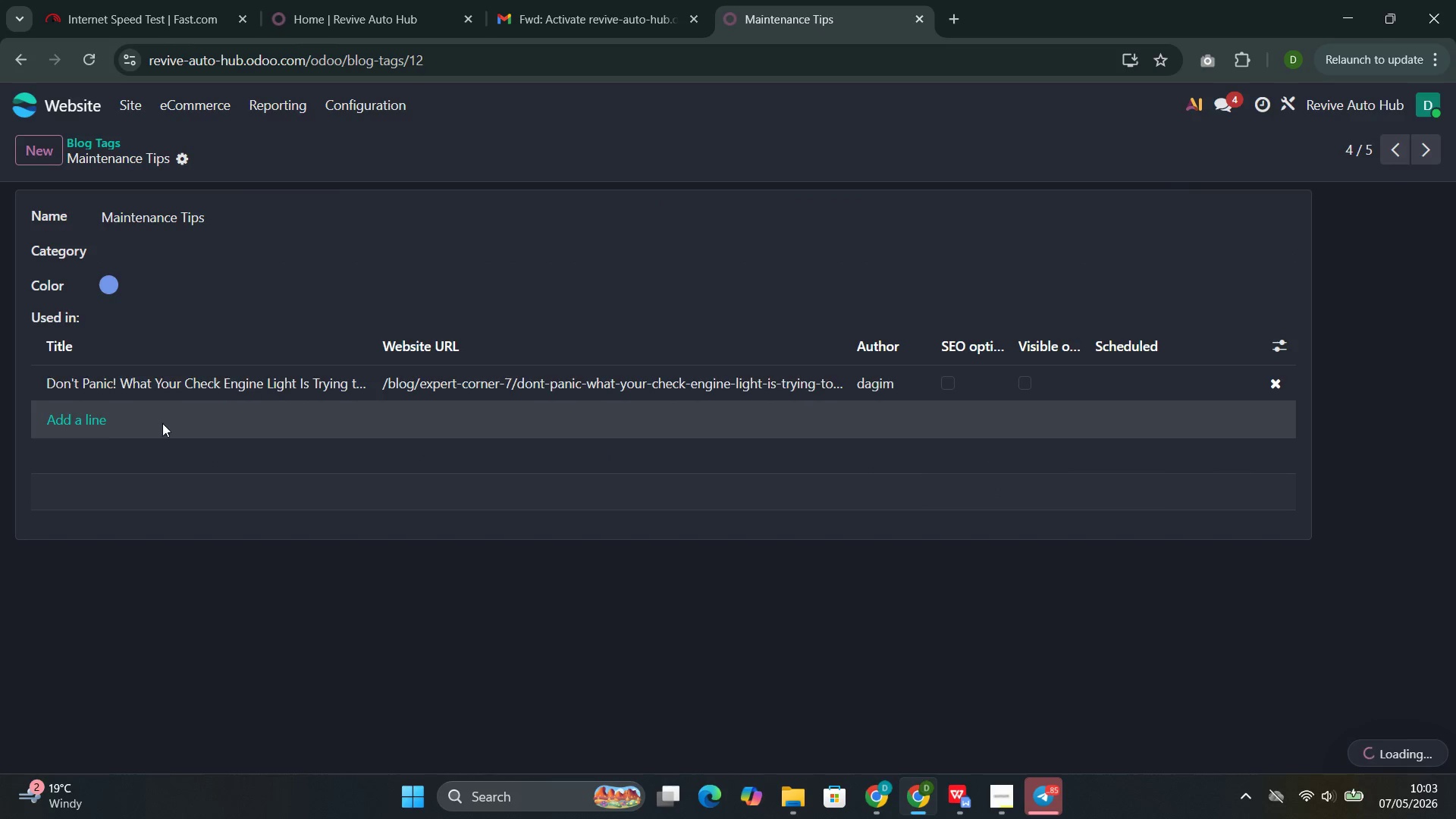 
left_click([71, 425])
 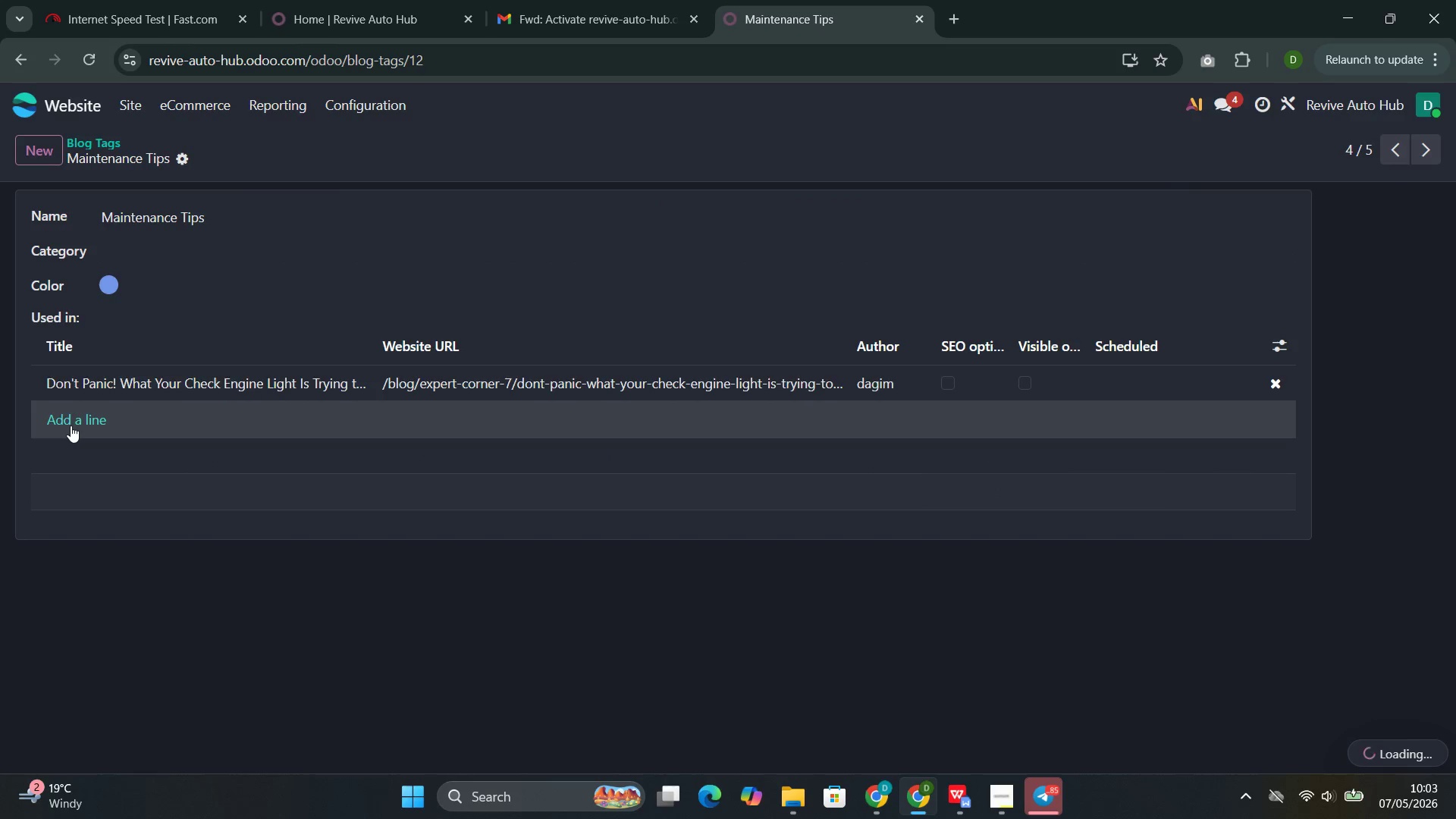 
left_click([71, 425])
 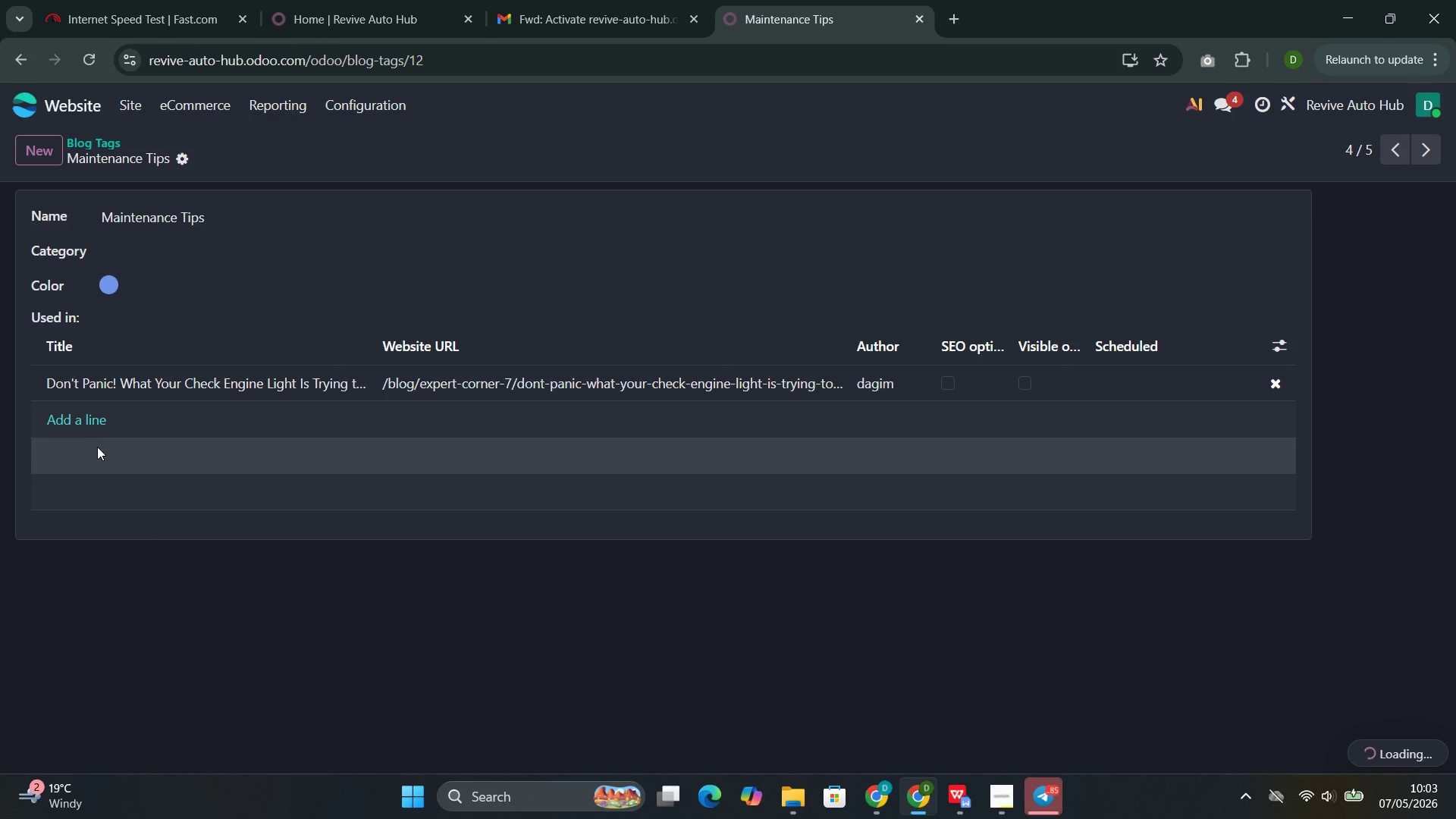 
left_click([83, 419])
 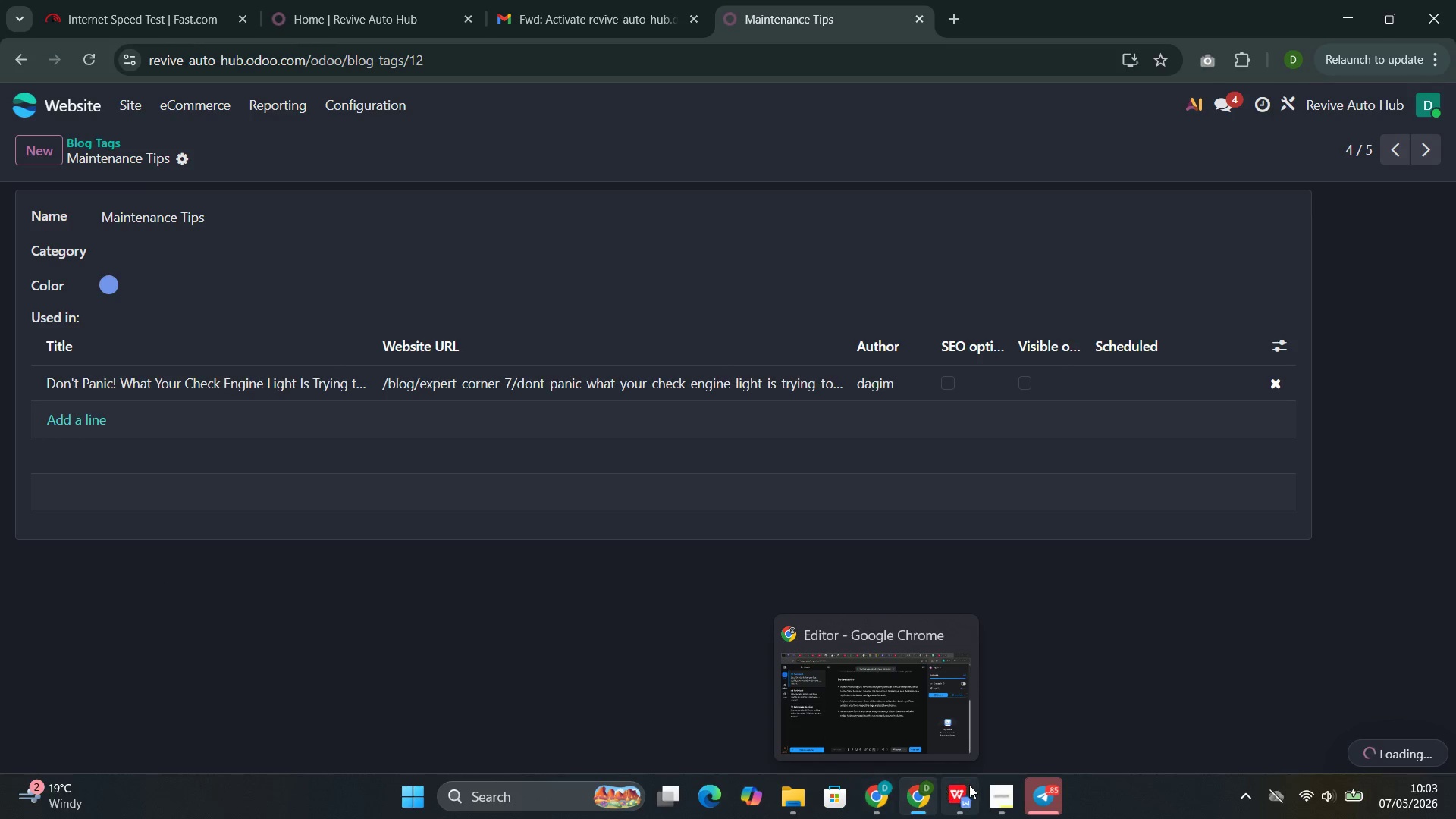 
wait(5.17)
 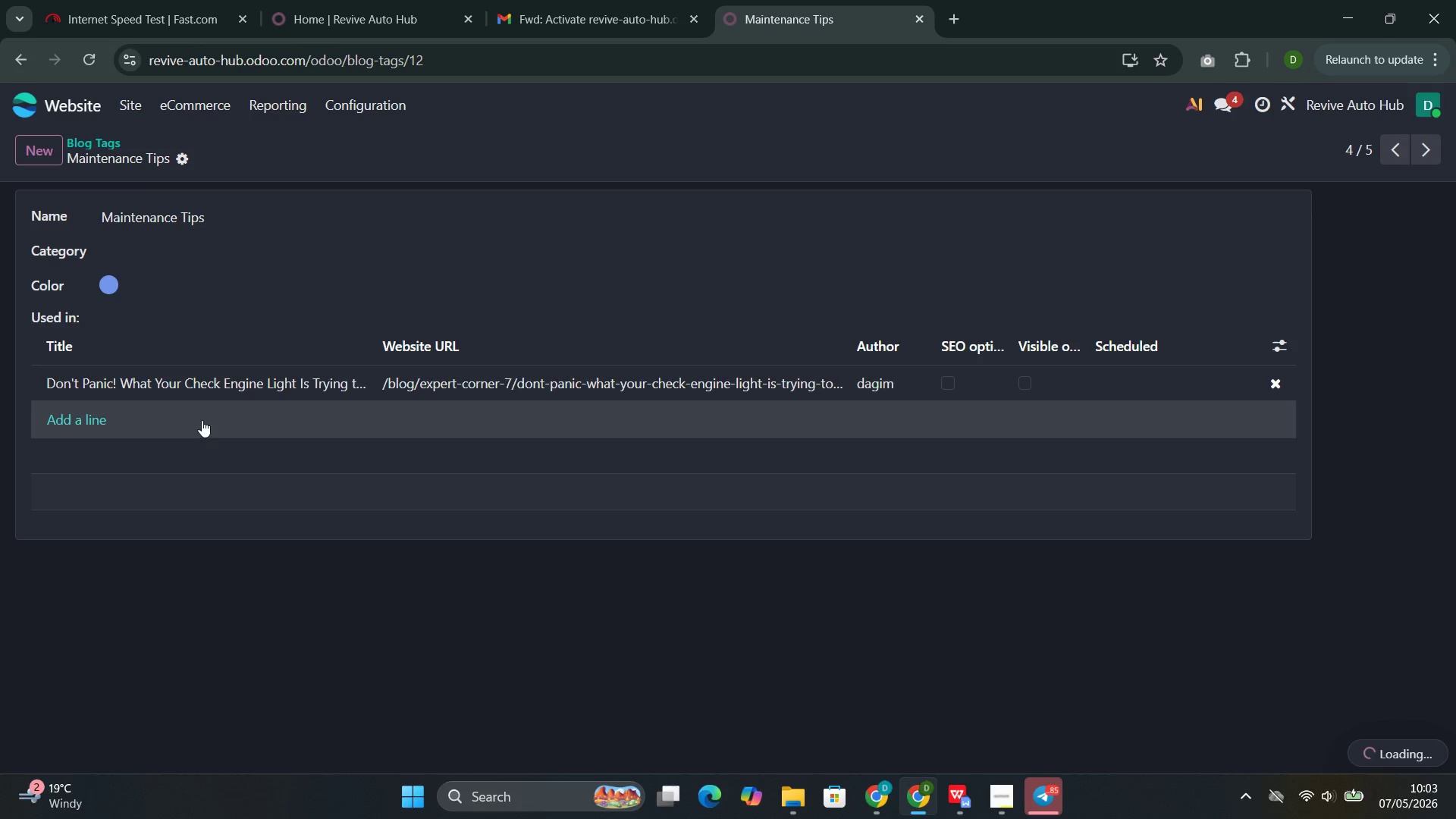 
left_click([962, 722])
 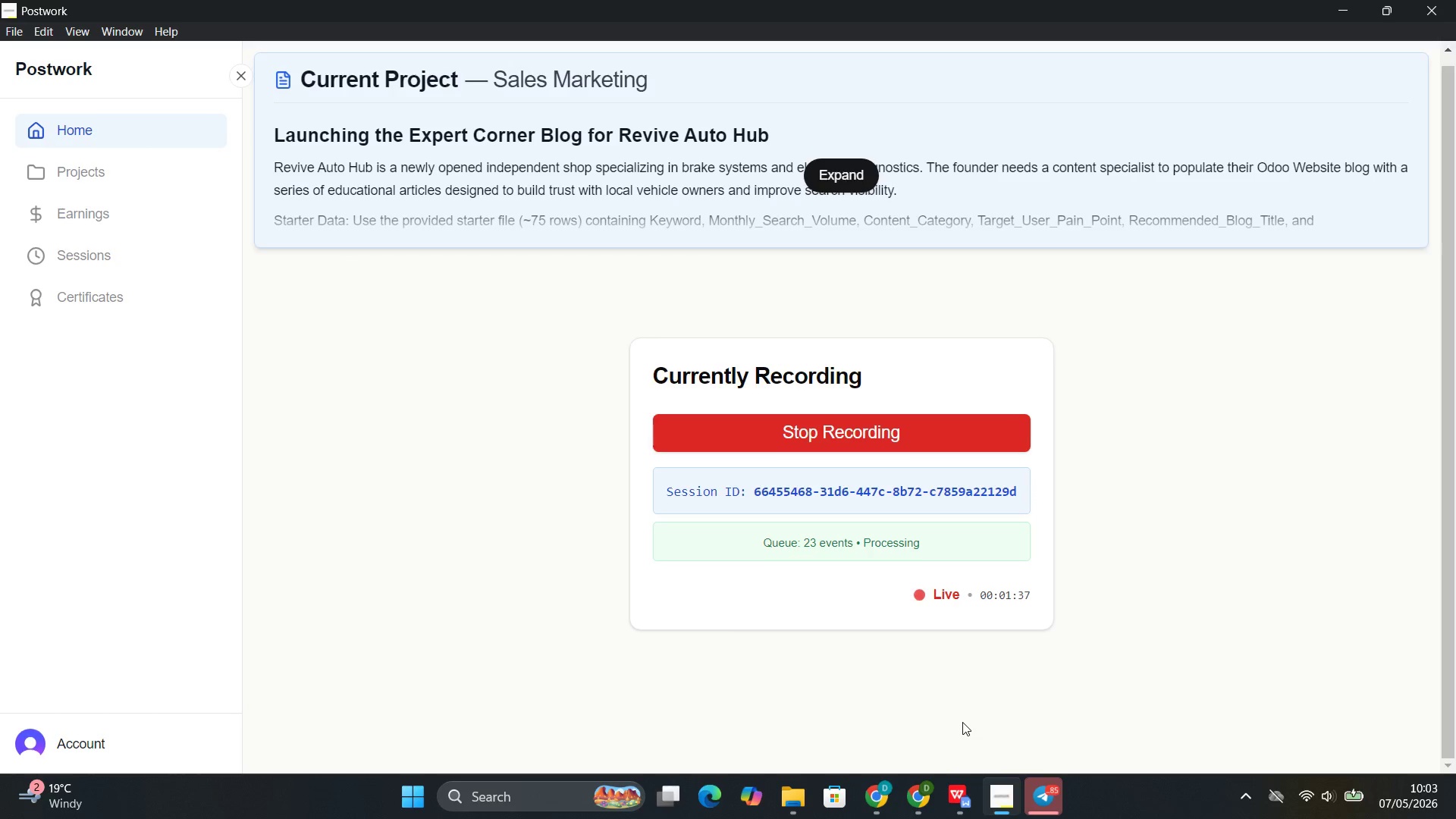 
wait(6.52)
 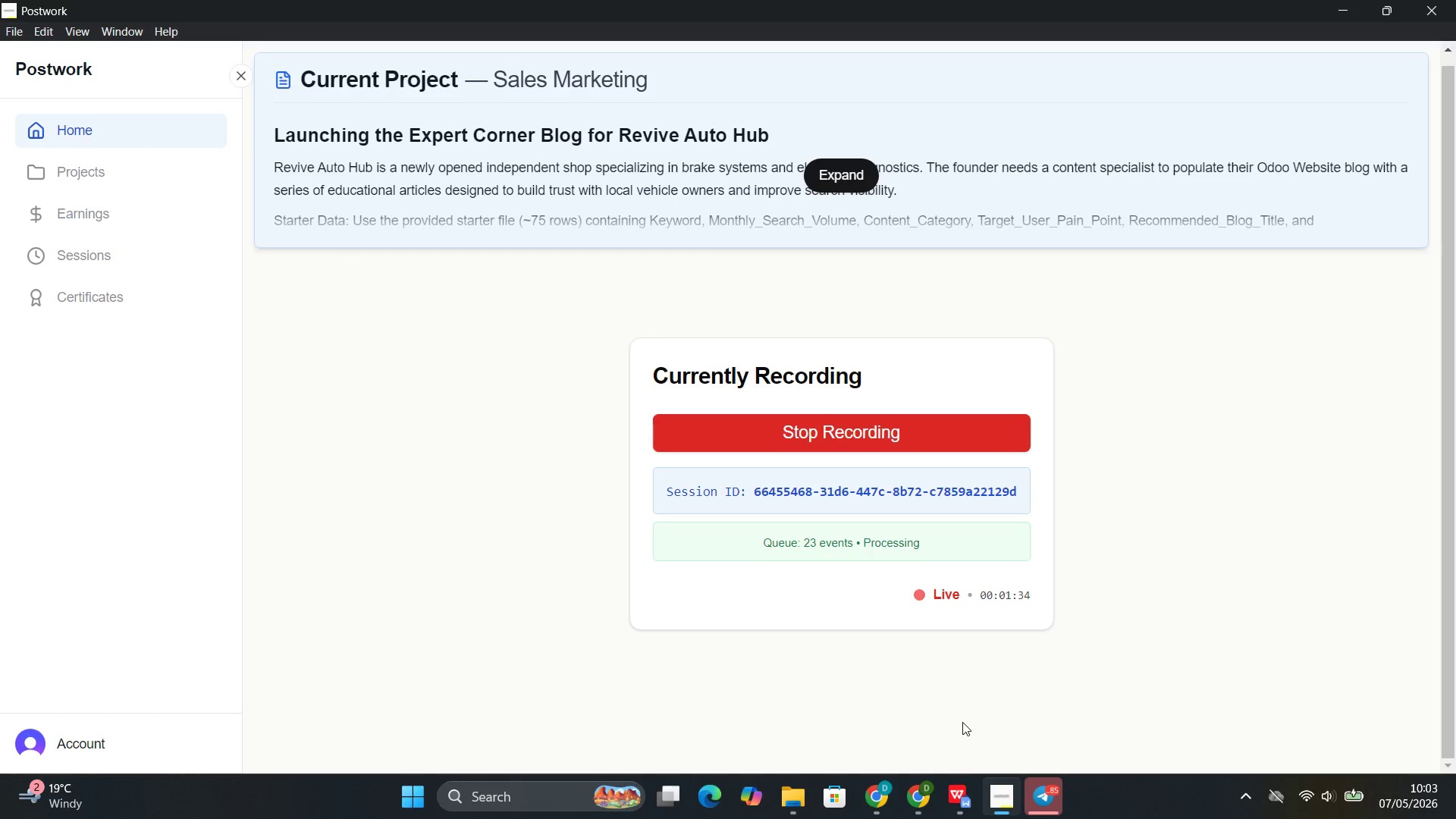 
left_click([888, 731])
 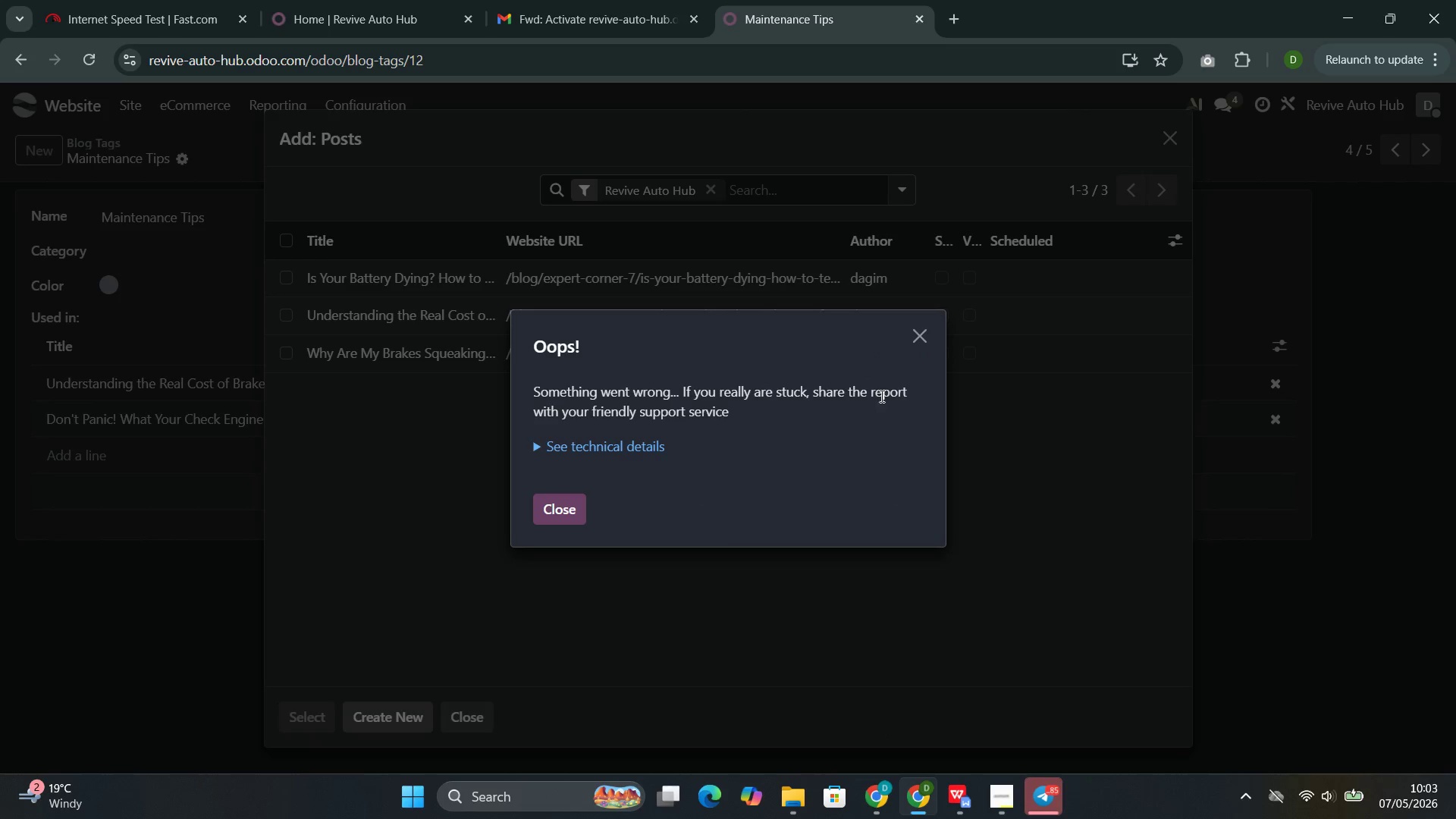 
left_click([915, 339])
 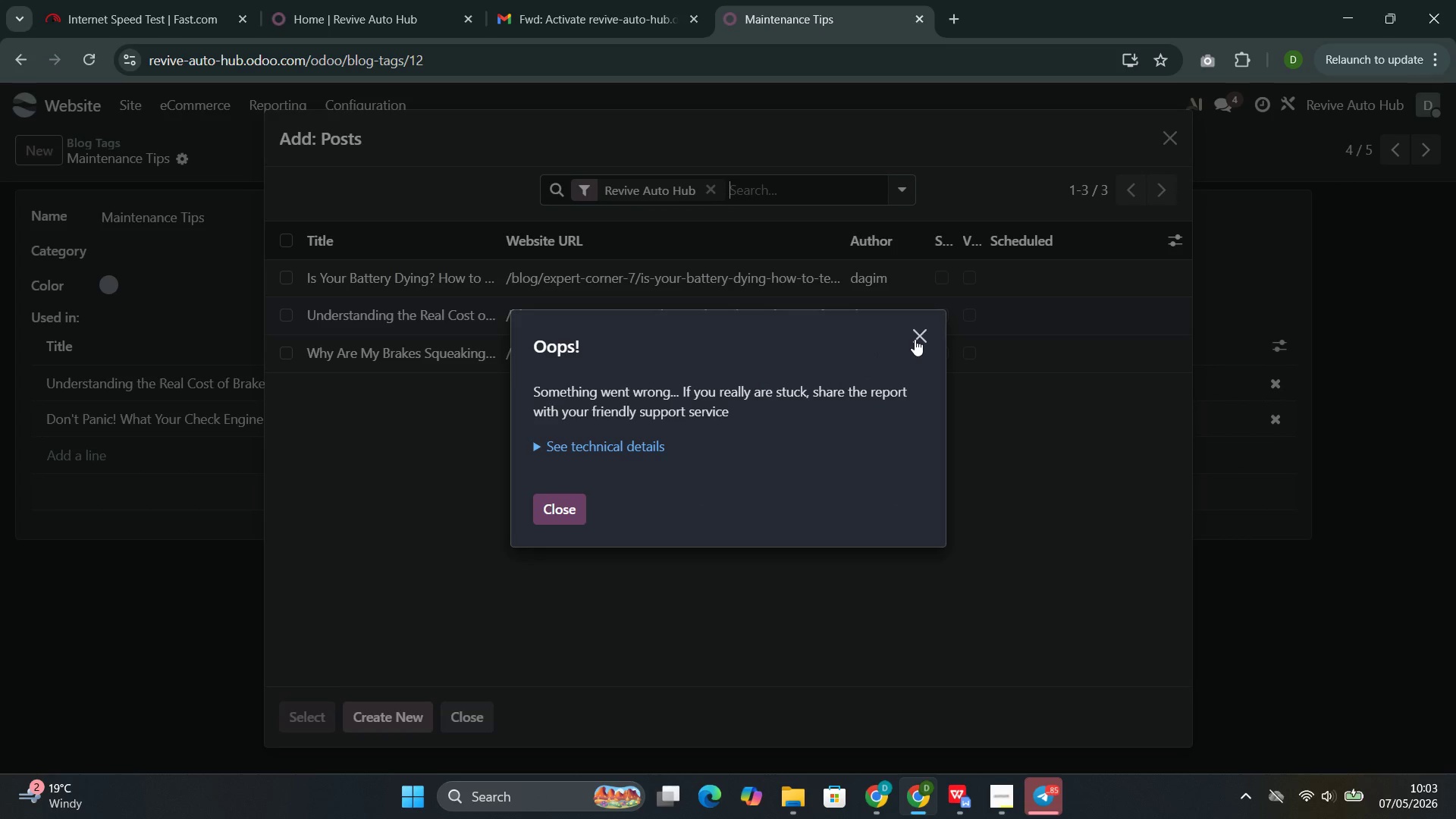 
left_click([915, 339])
 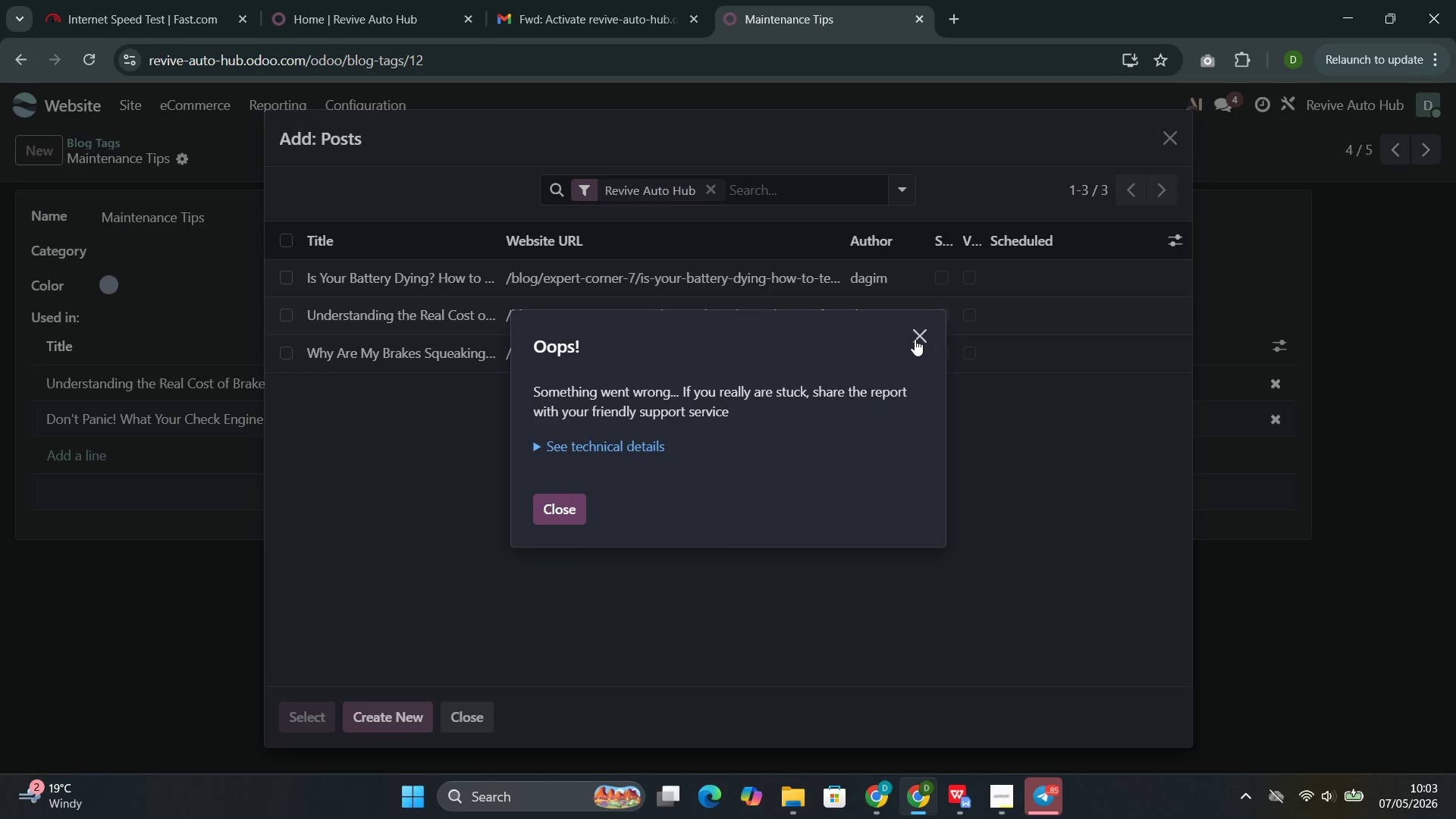 
left_click([915, 339])
 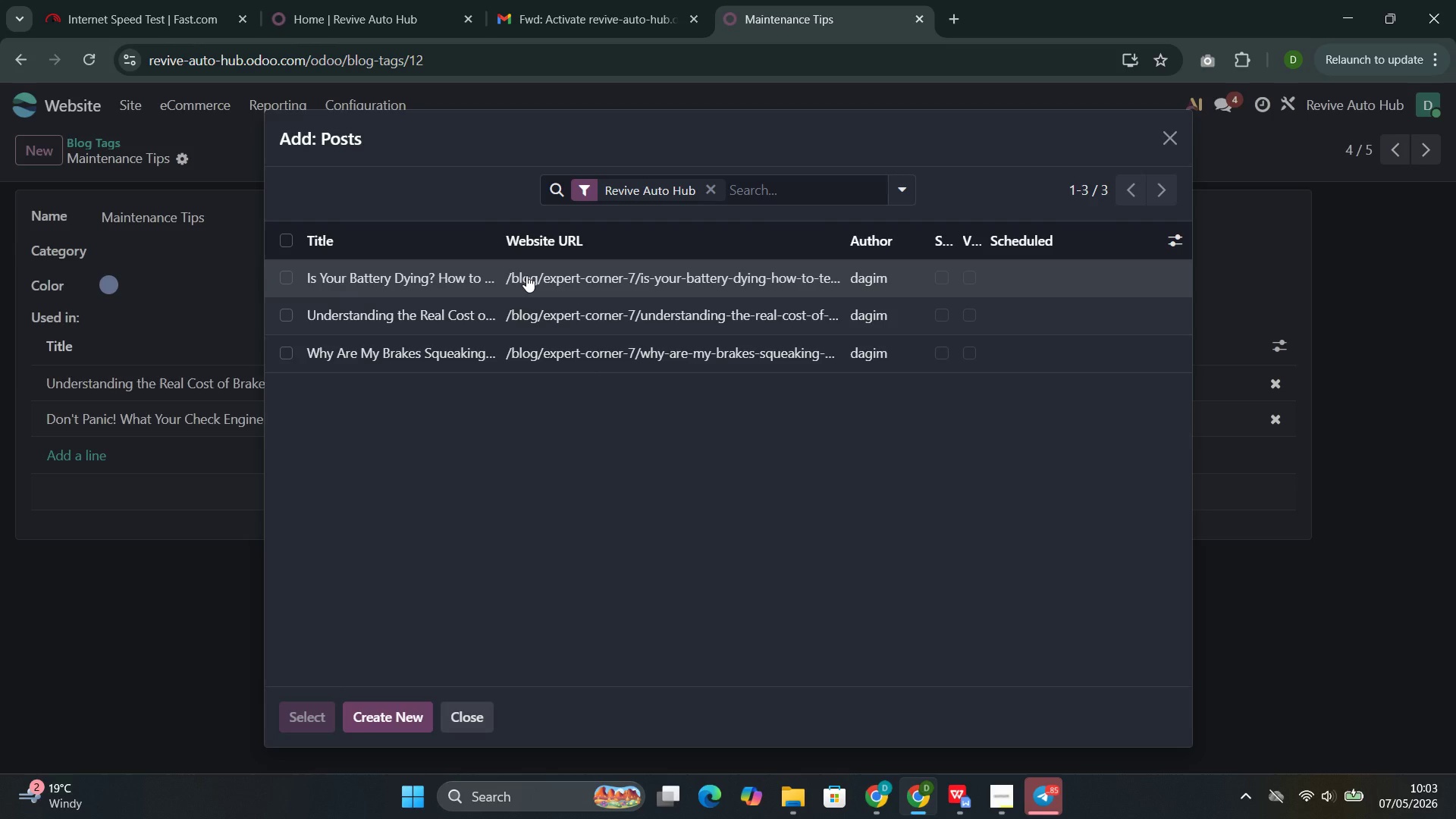 
left_click([526, 275])
 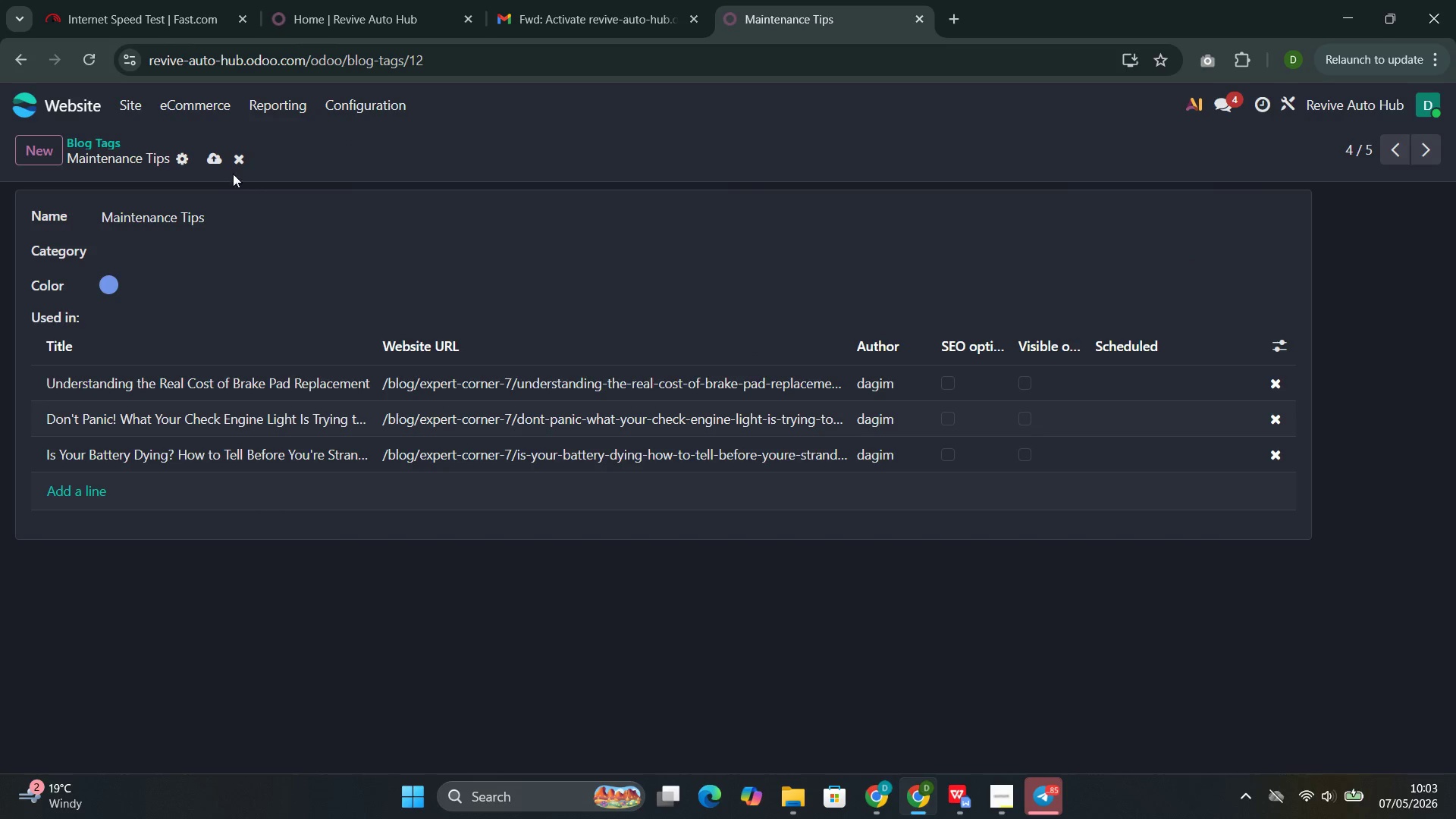 
left_click([210, 163])
 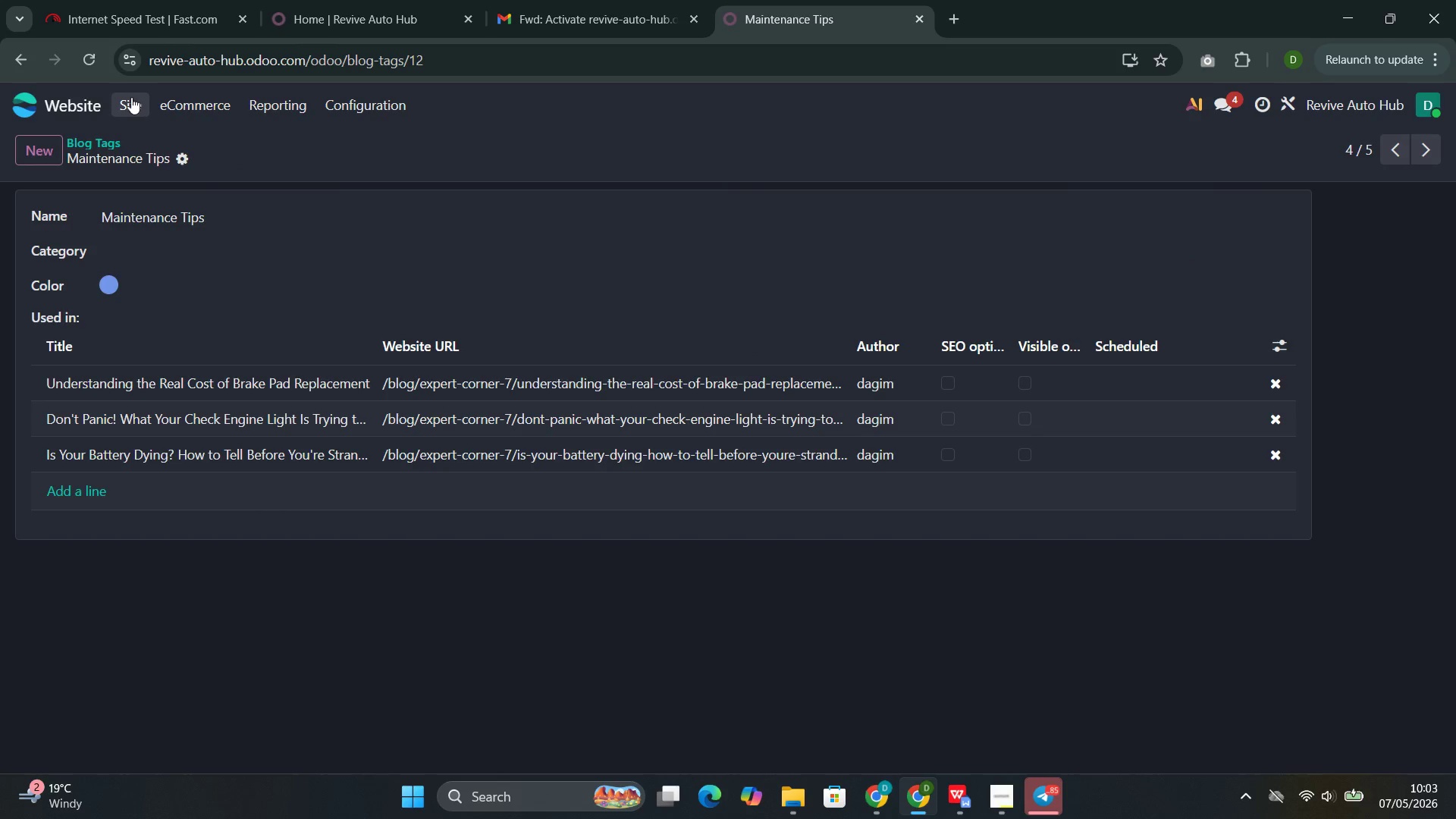 
left_click([133, 97])
 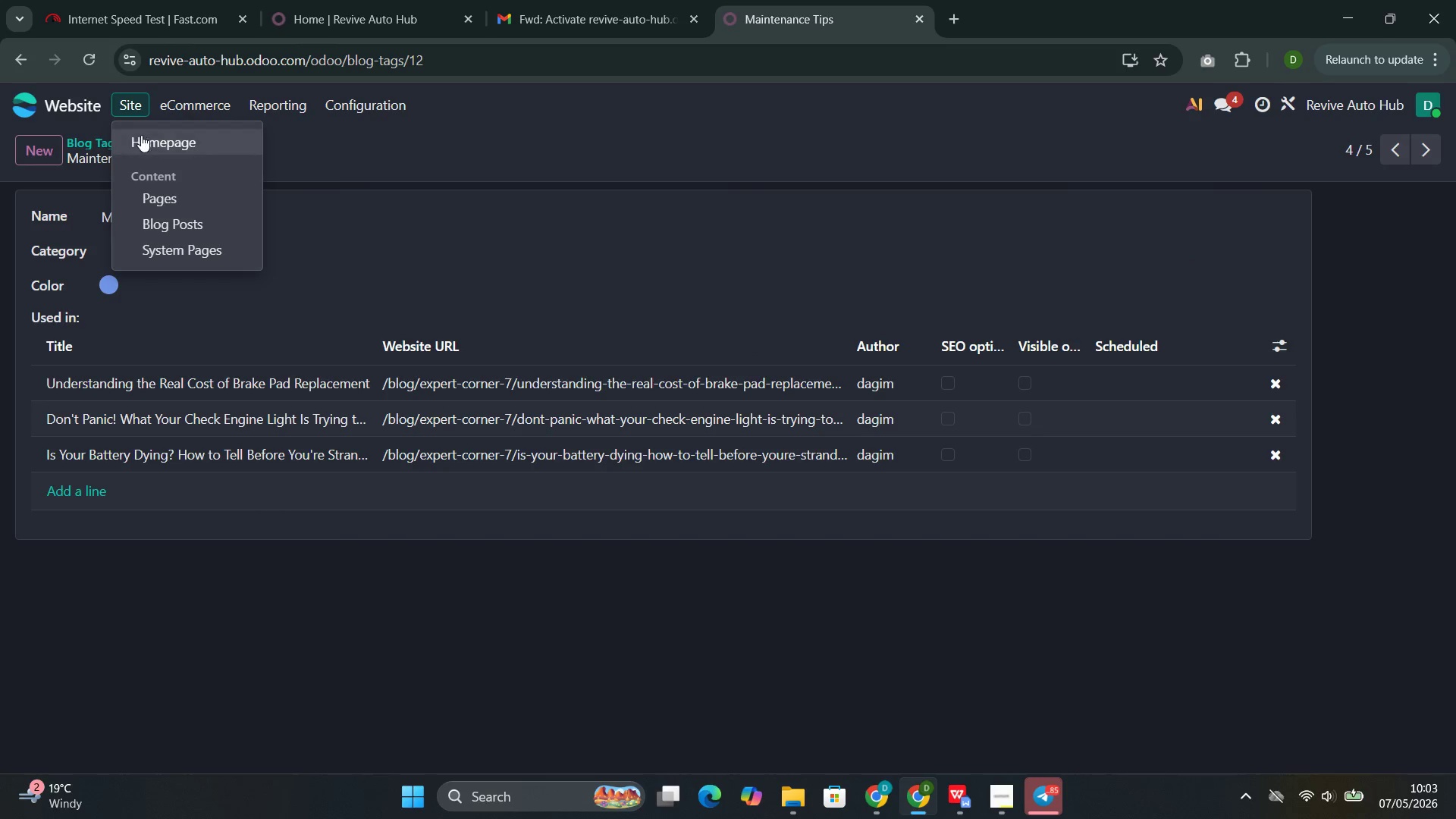 
left_click([141, 134])
 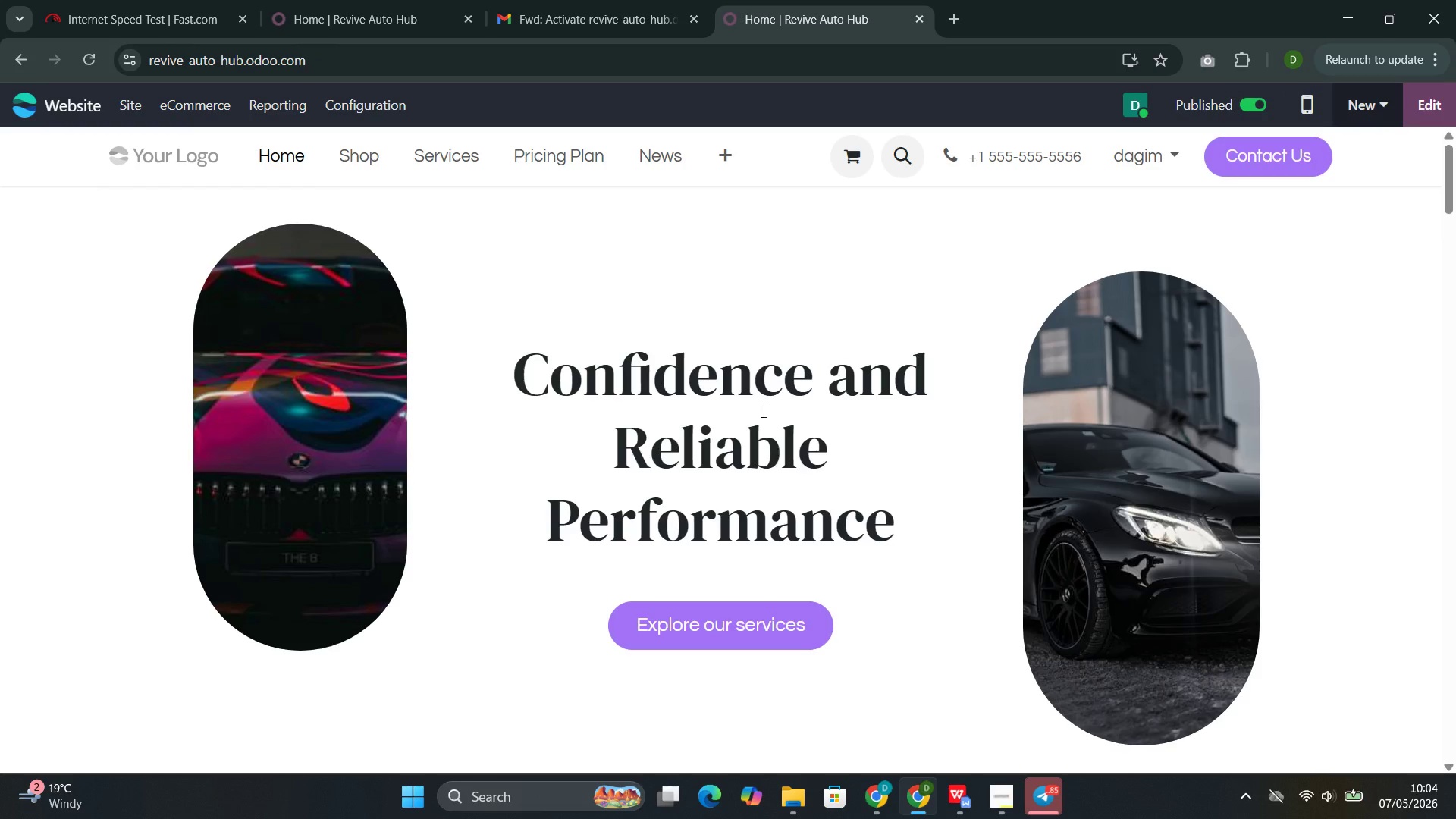 
wait(5.47)
 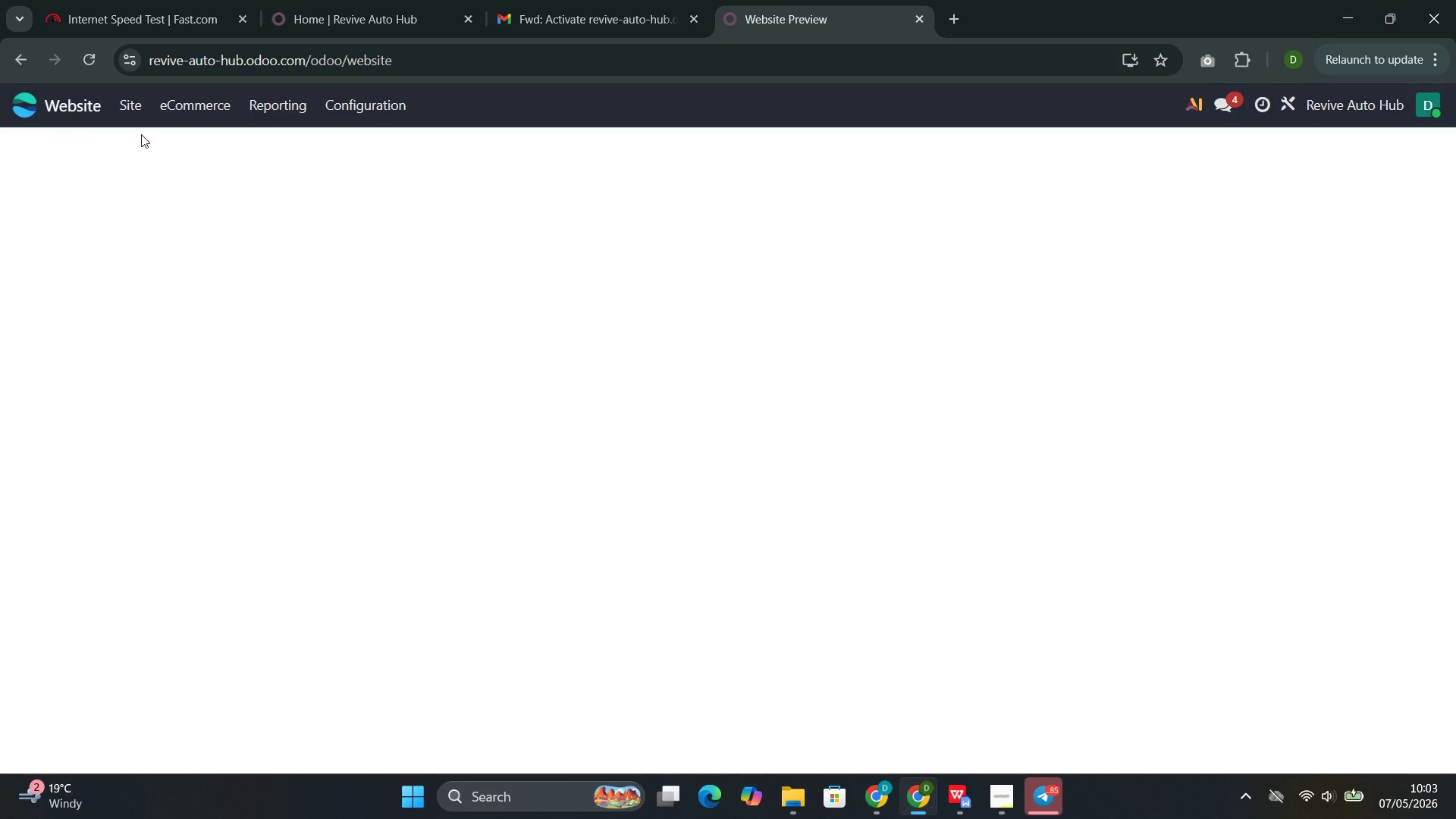 
left_click([656, 152])
 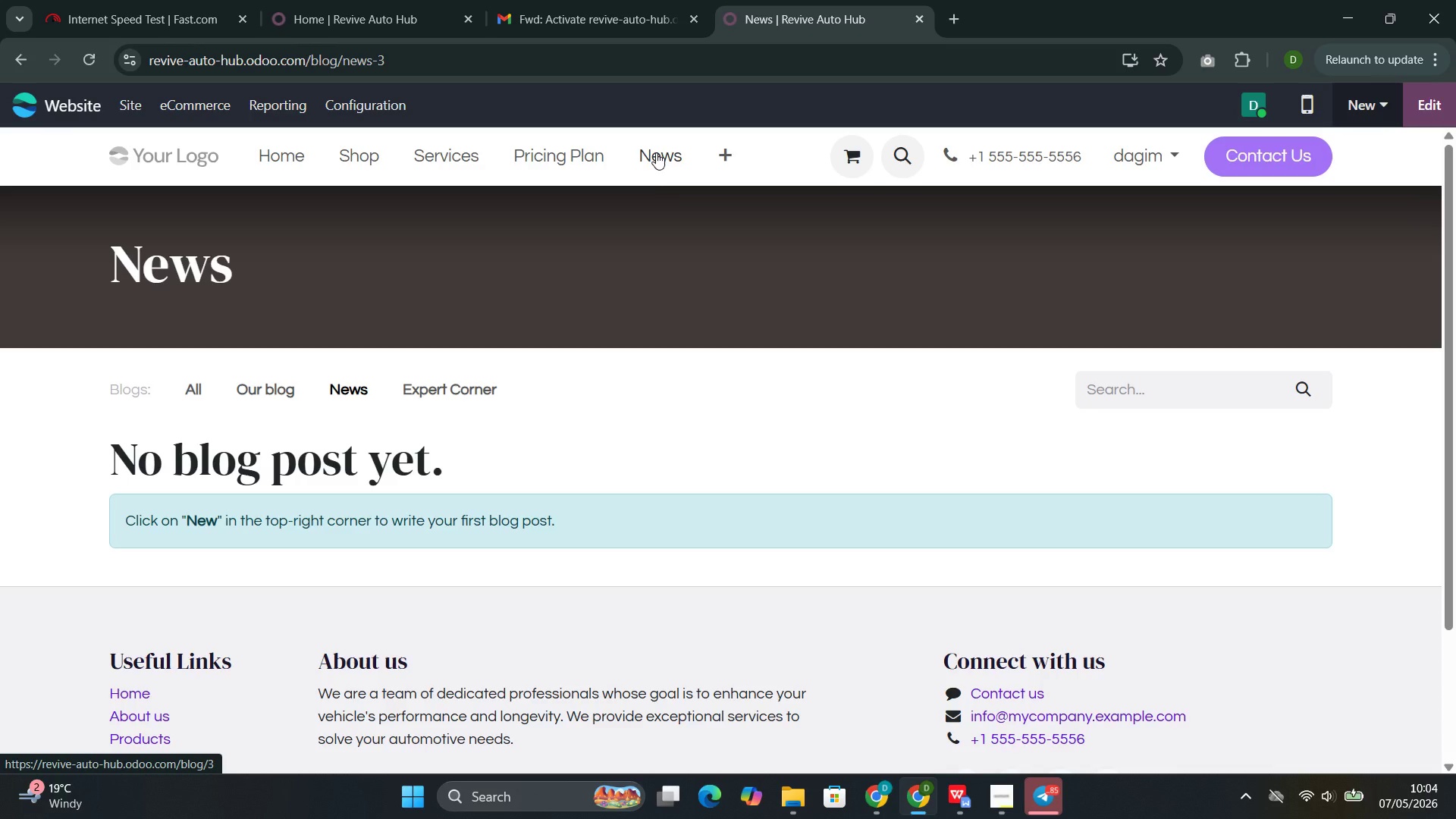 
left_click([480, 380])
 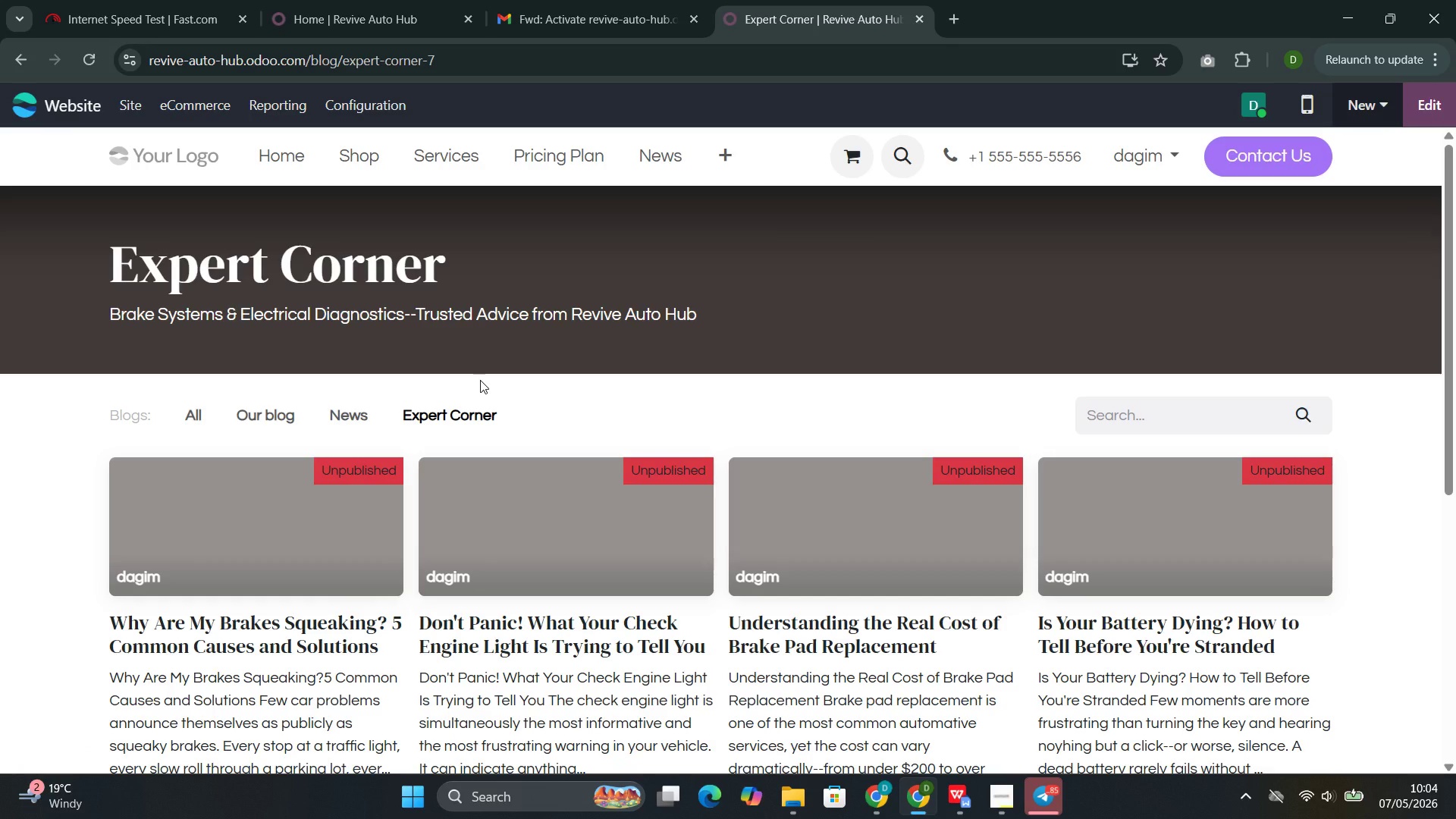 
left_click([494, 370])
 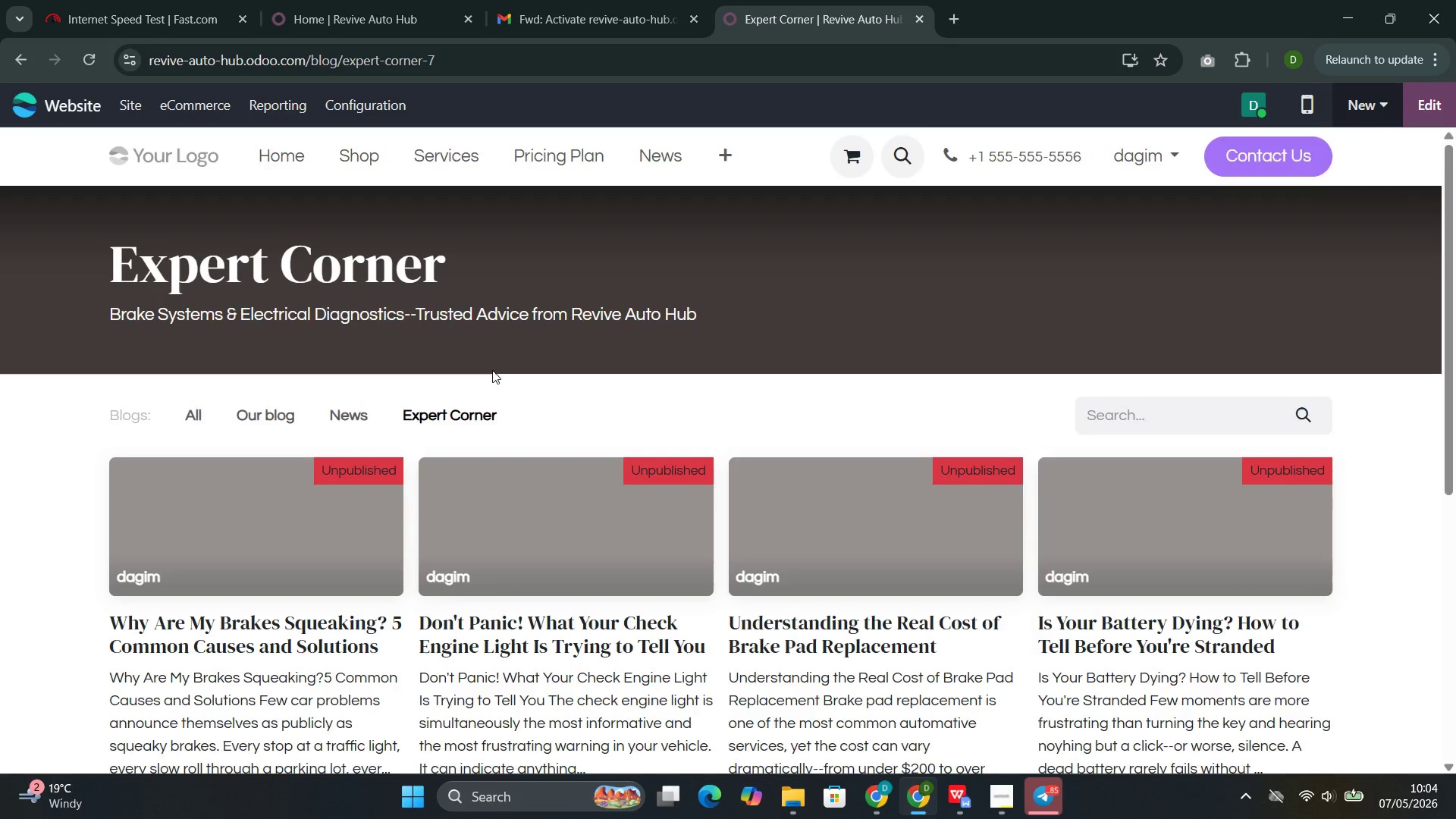 
scroll: coordinate [492, 369], scroll_direction: down, amount: 2.0
 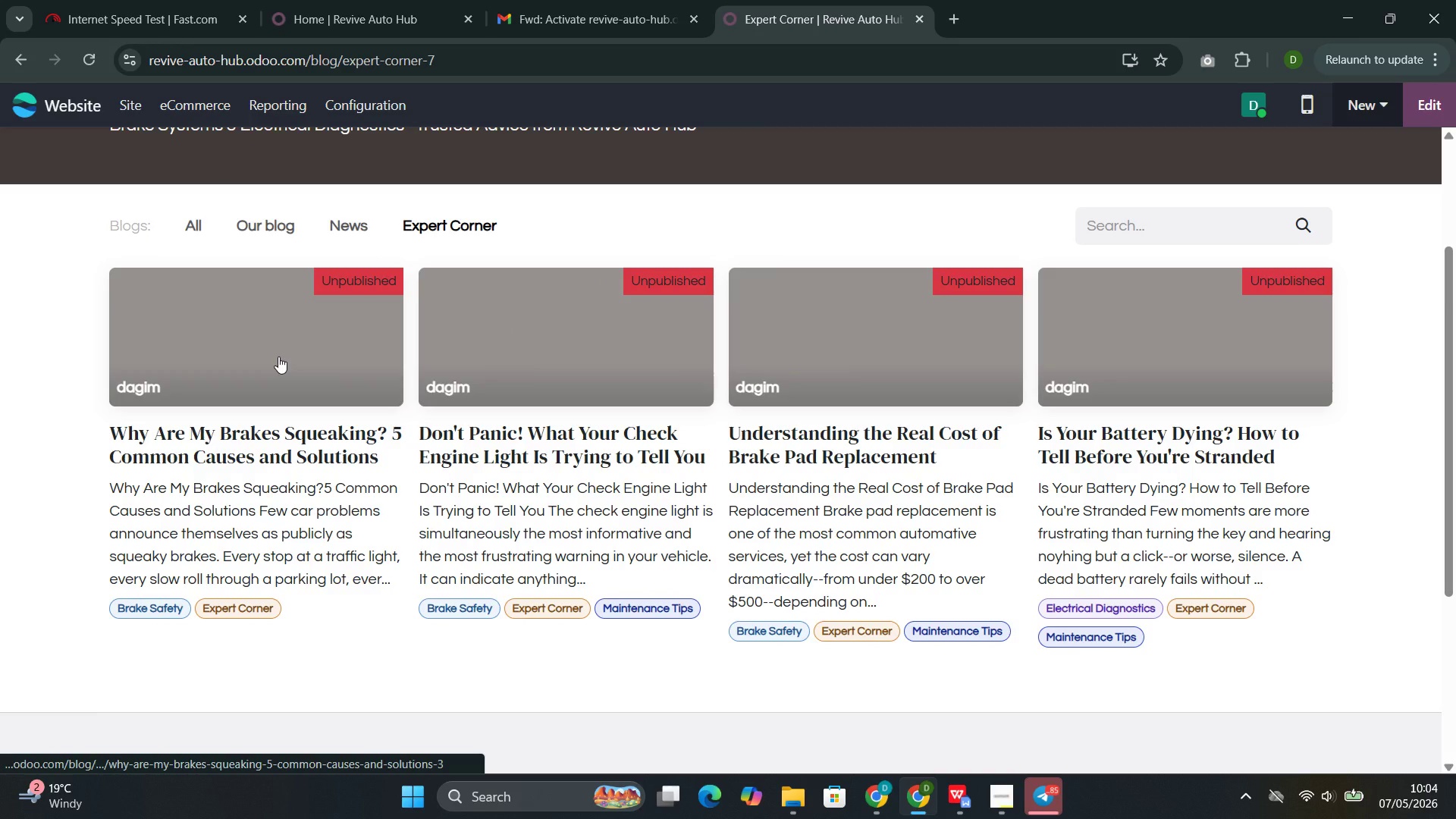 
left_click([278, 356])
 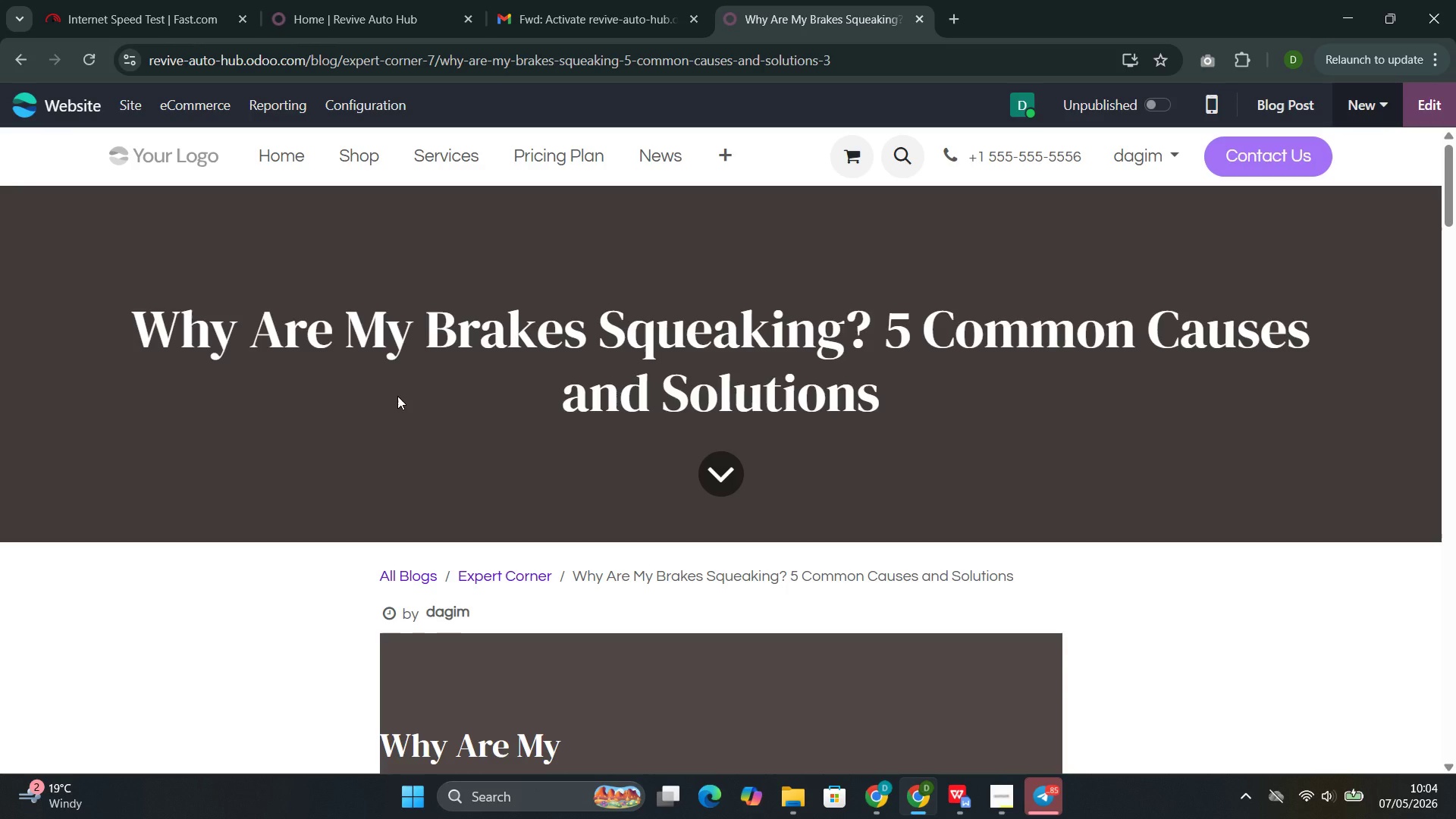 
wait(25.55)
 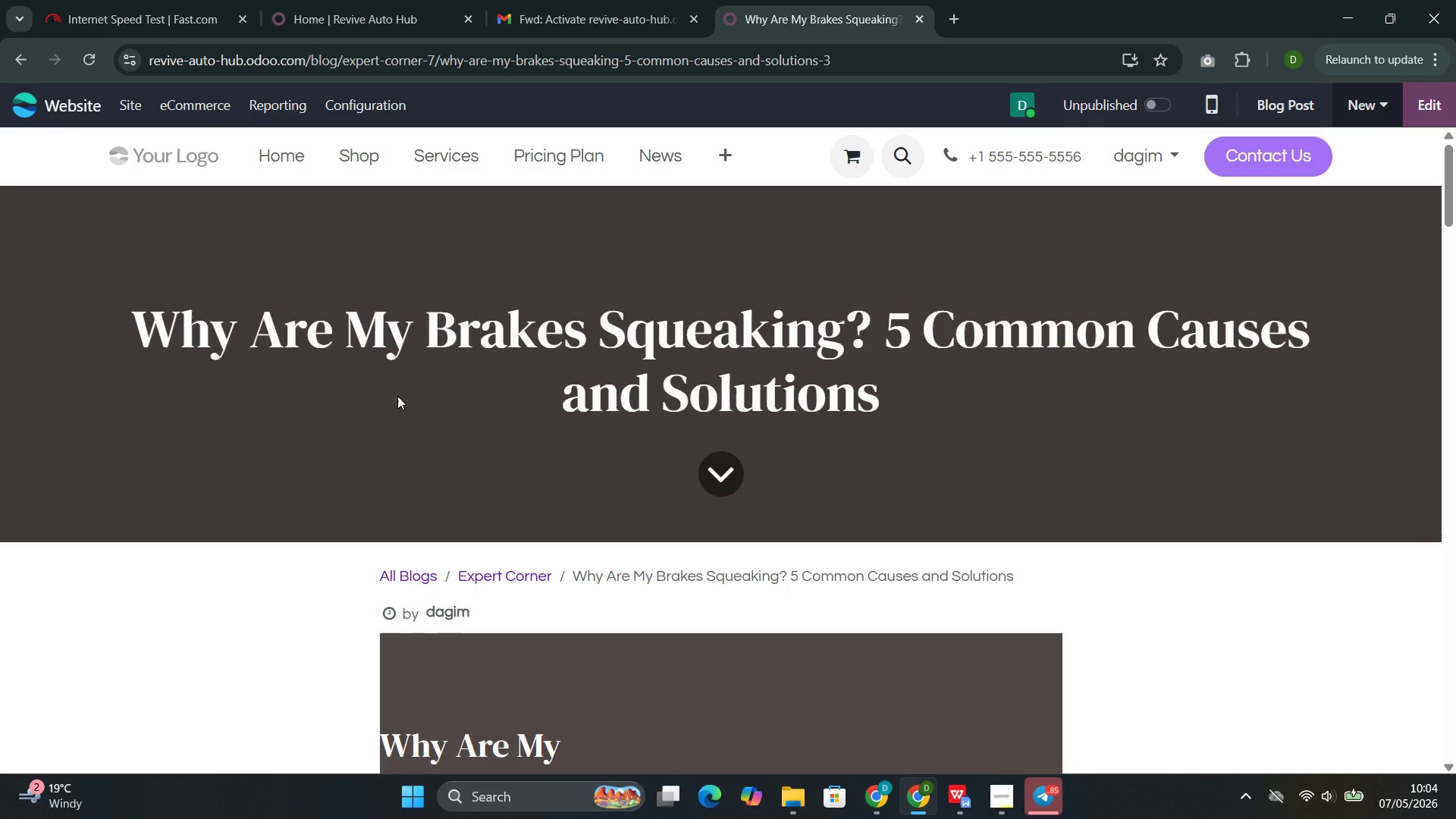 
left_click([336, 463])
 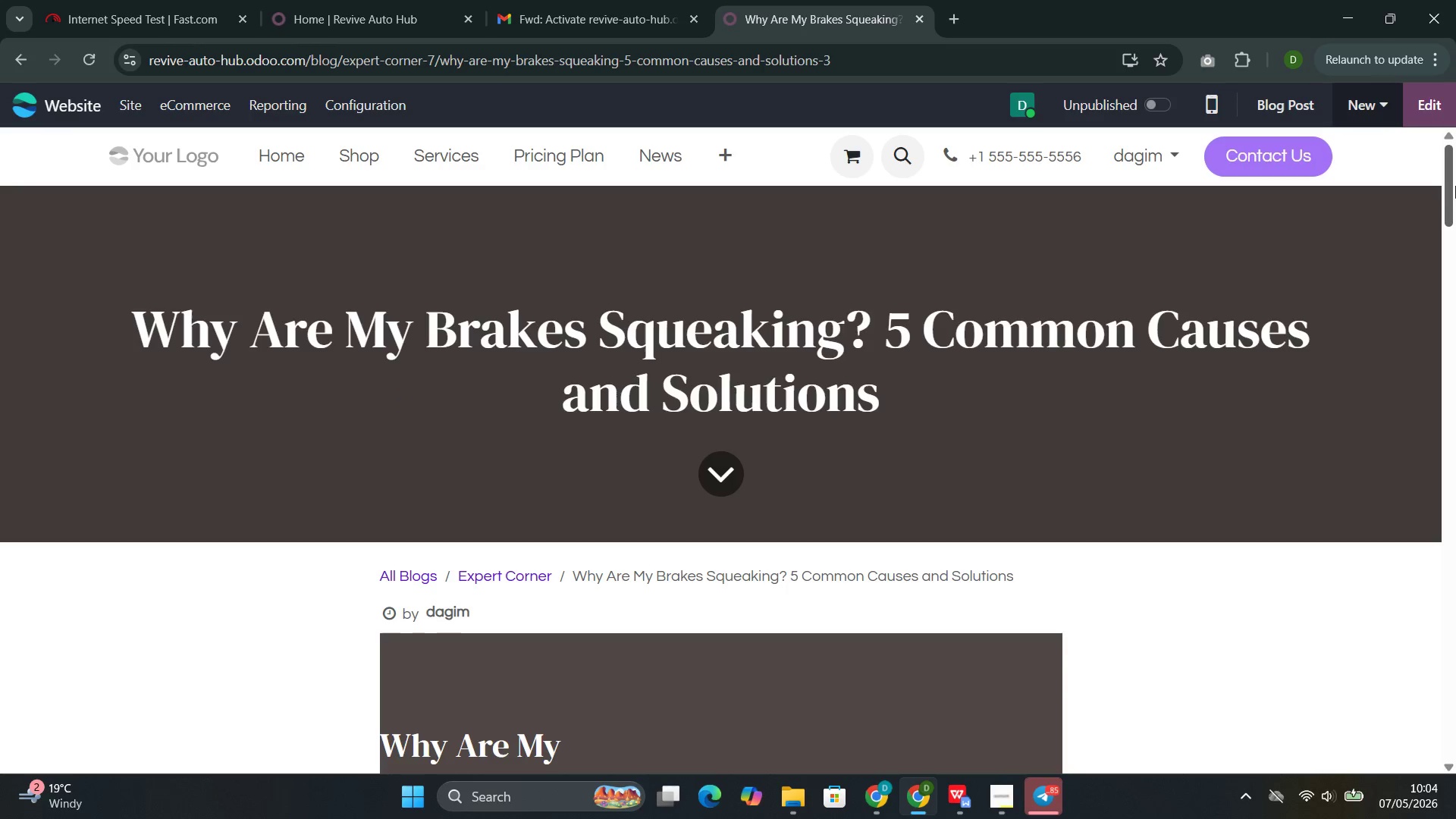 
left_click([1432, 108])
 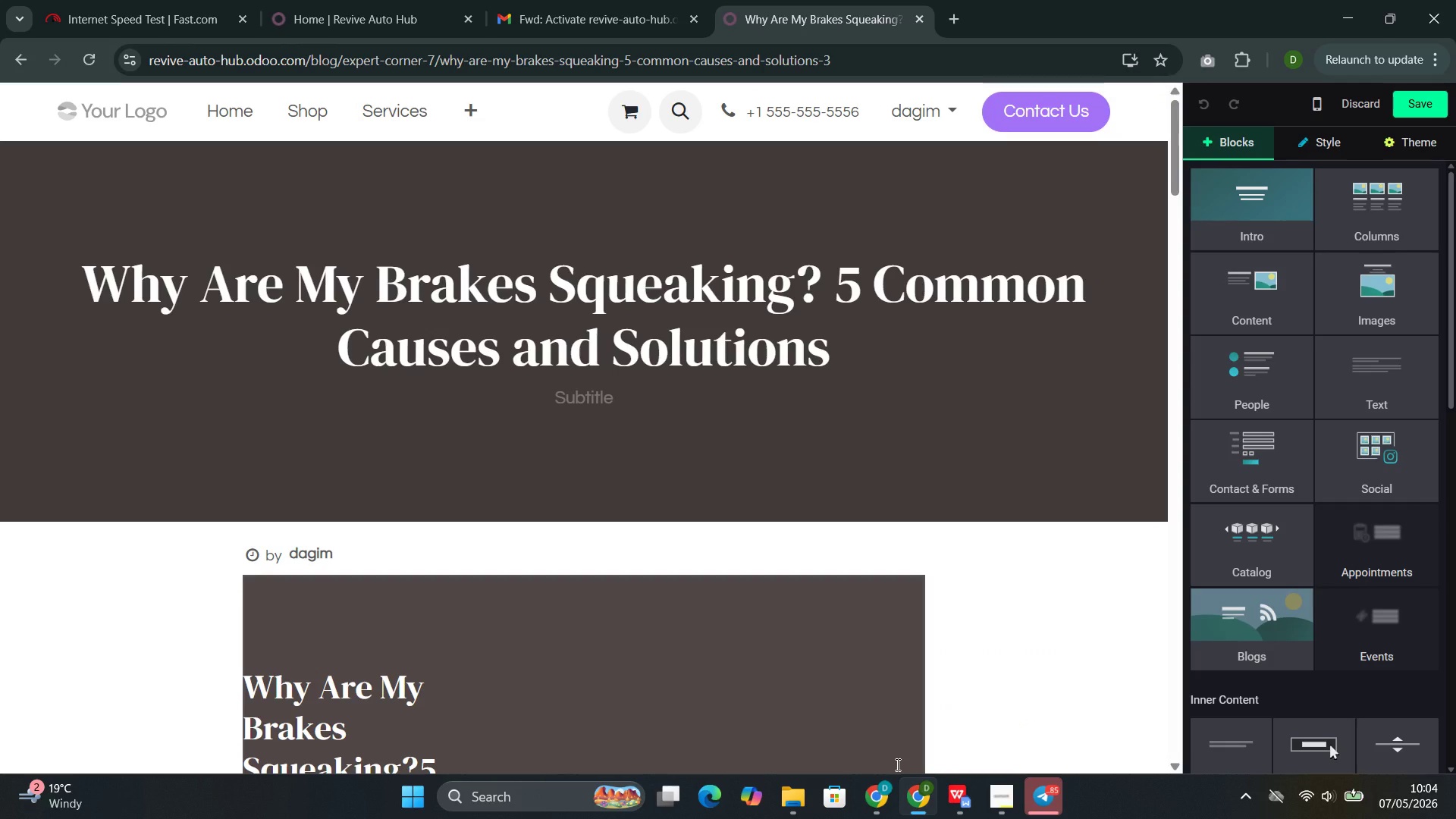 
wait(7.72)
 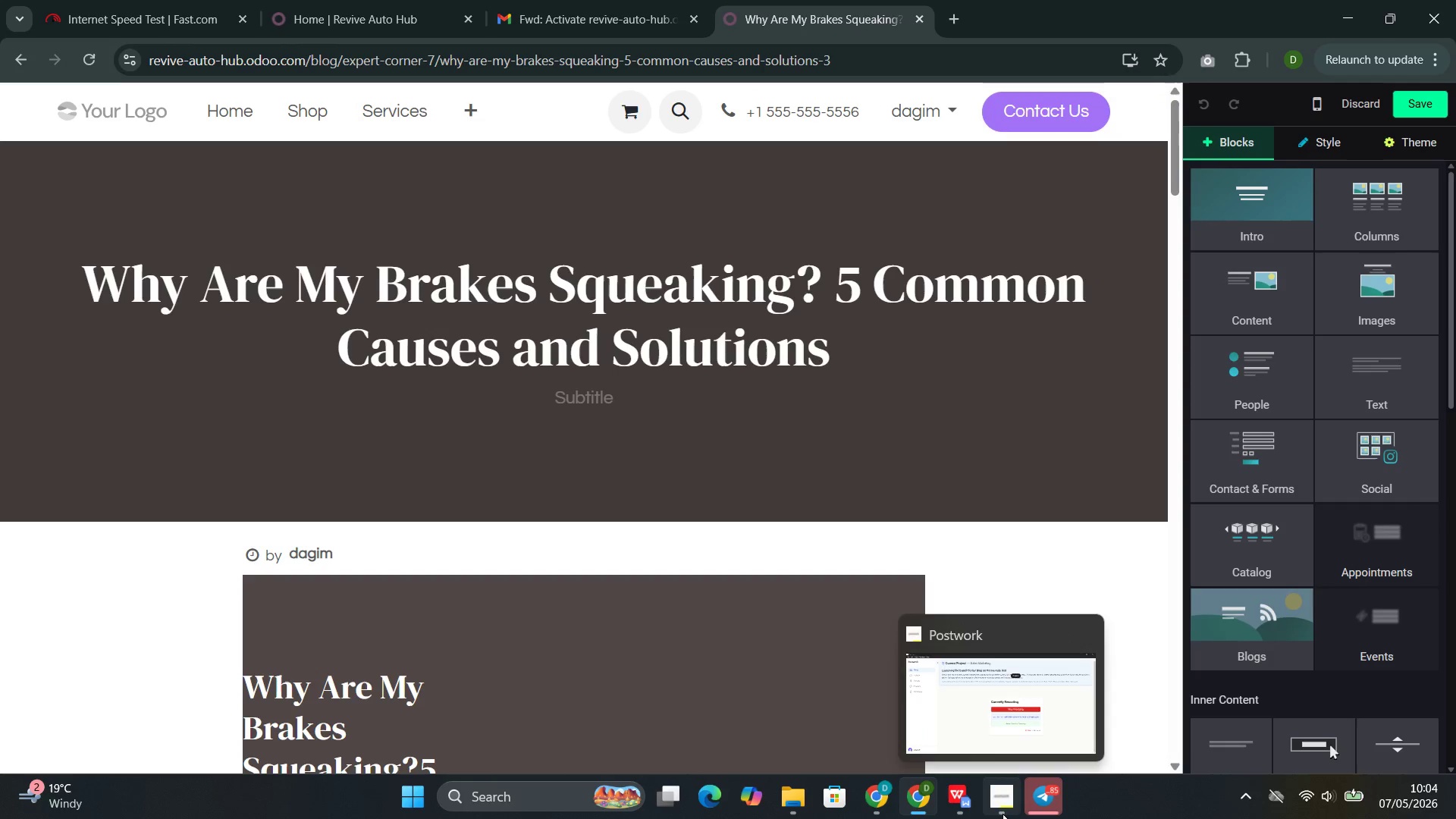 
left_click([831, 501])
 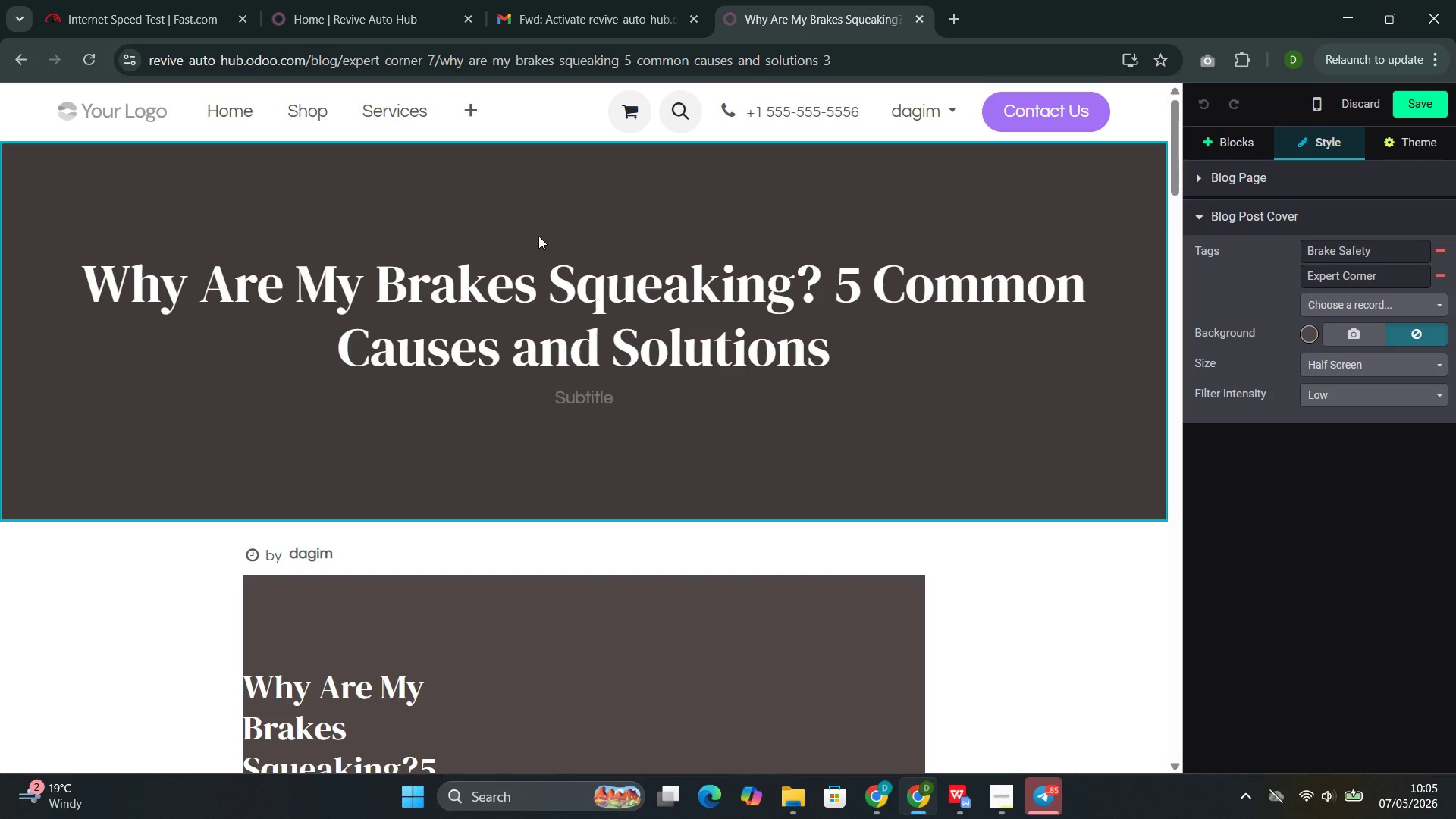 
wait(17.44)
 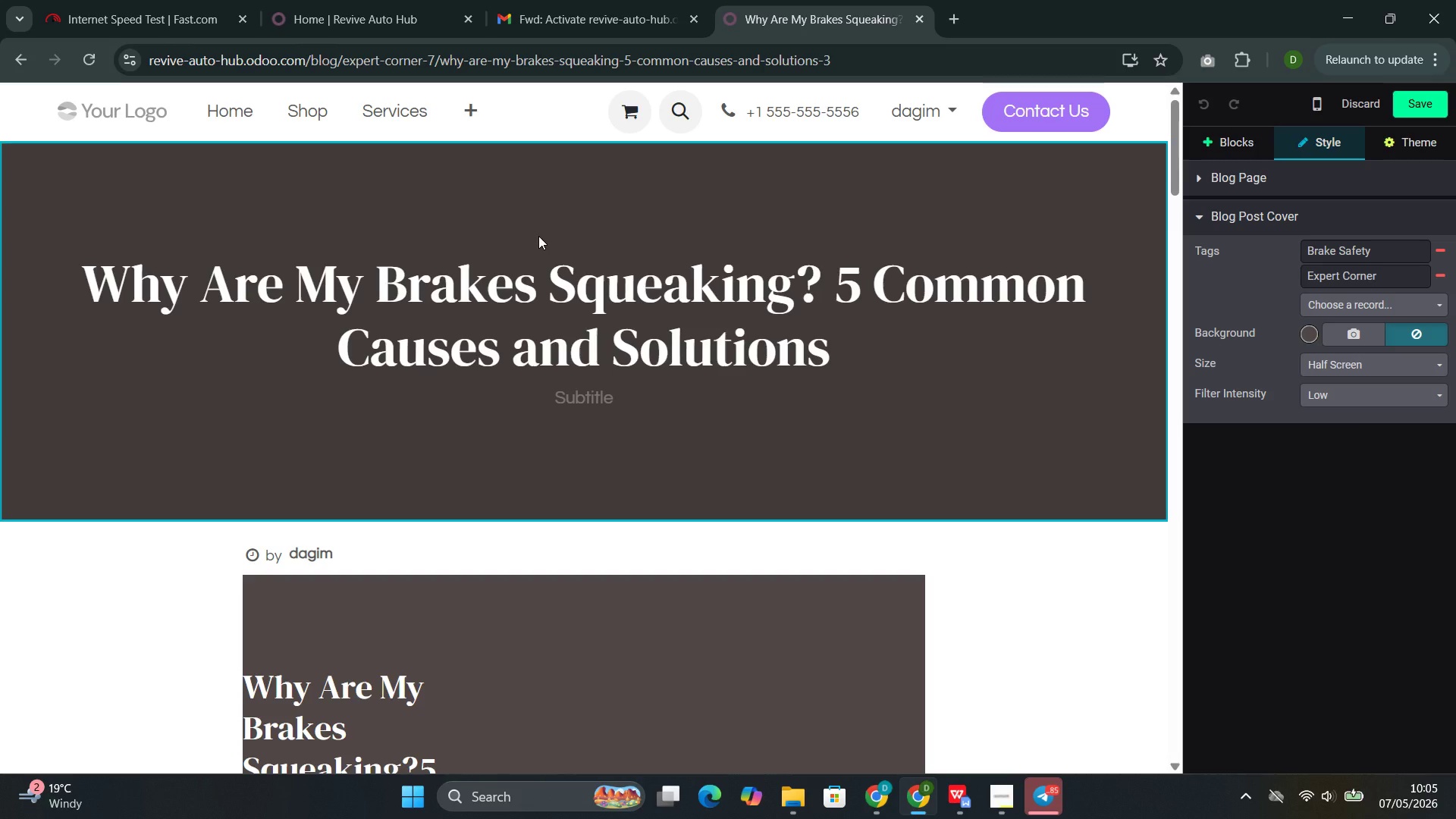 
scroll: coordinate [542, 240], scroll_direction: down, amount: 1.0
 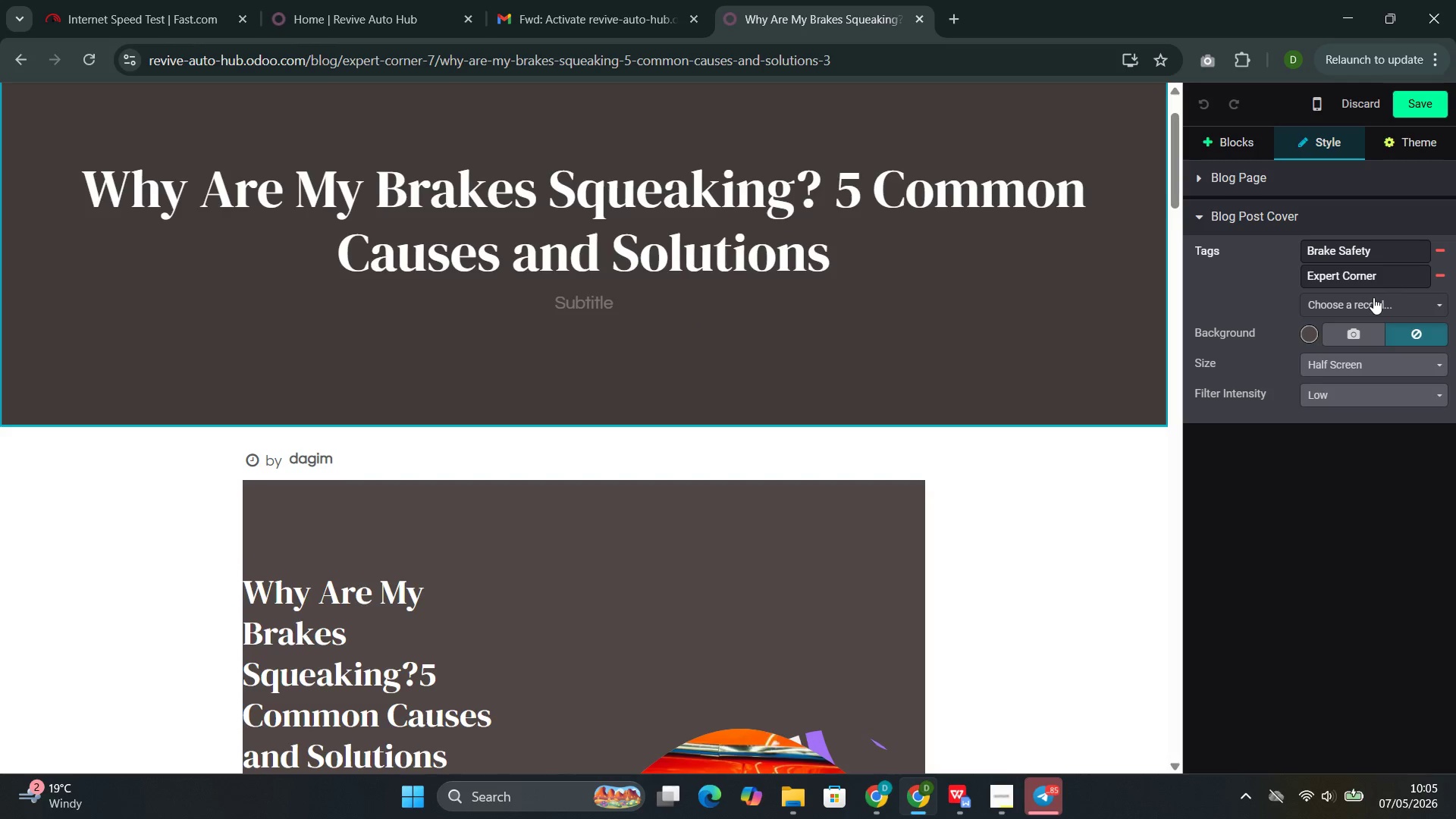 
wait(5.36)
 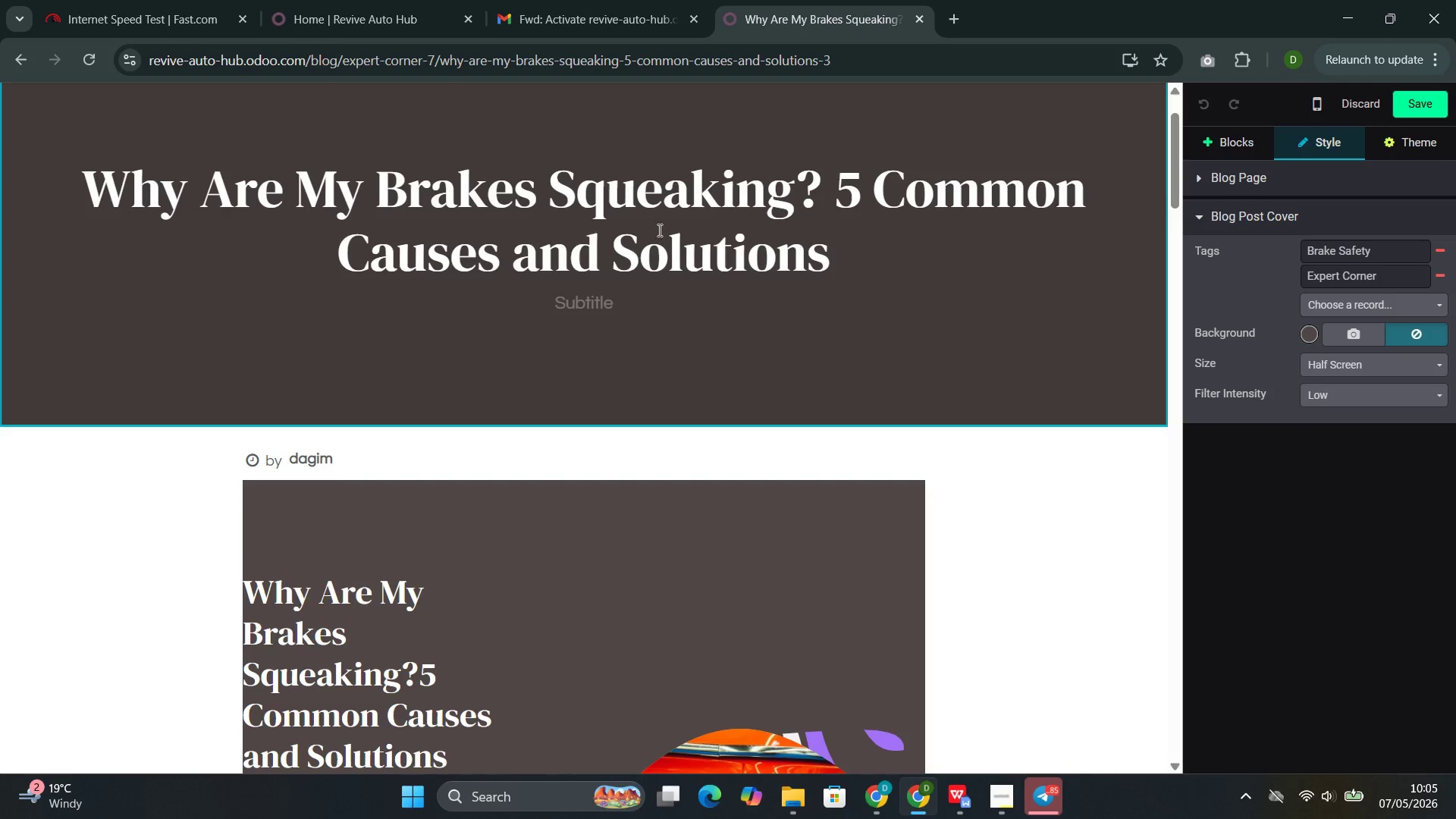 
left_click([1354, 331])
 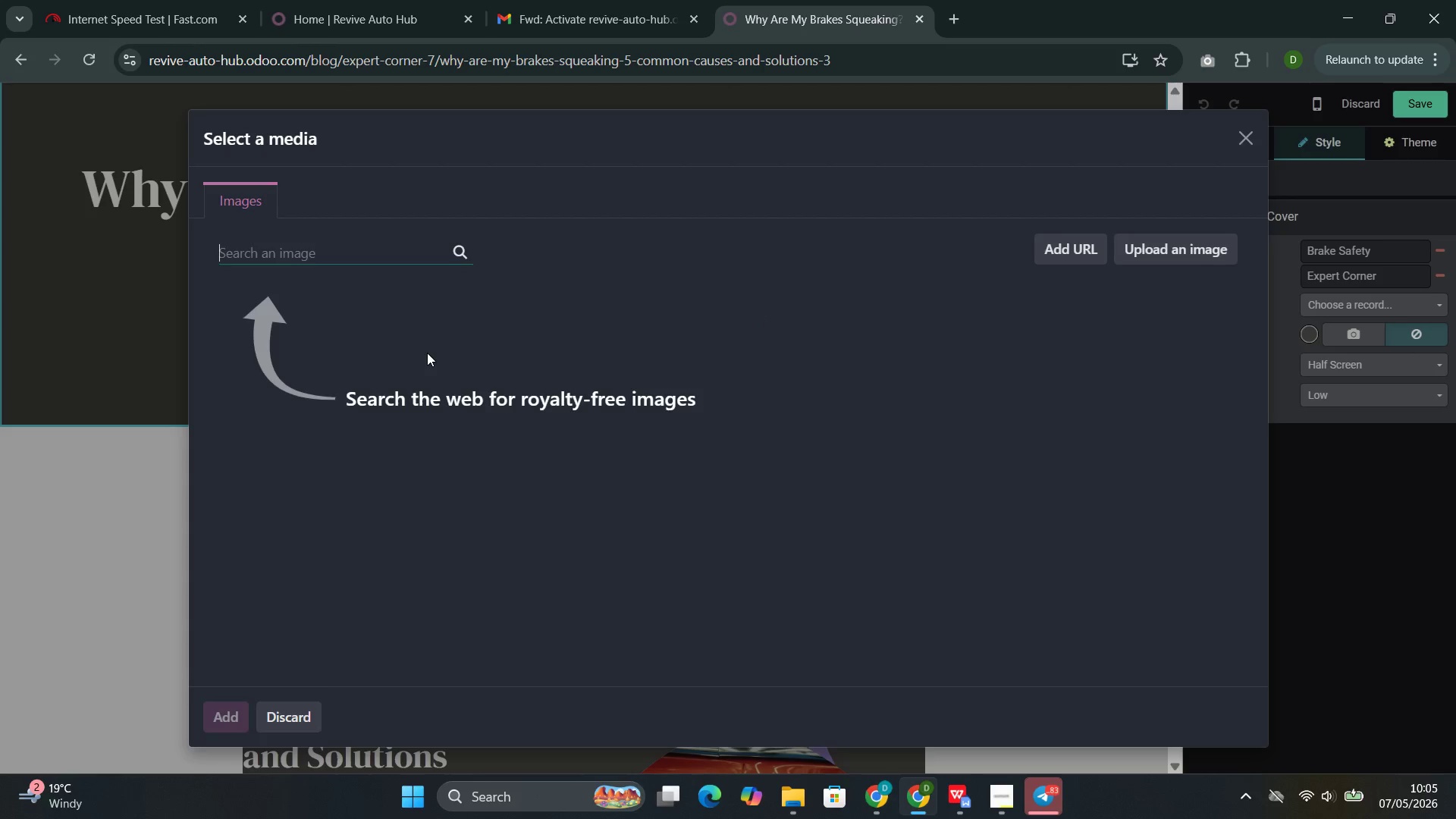 
wait(5.33)
 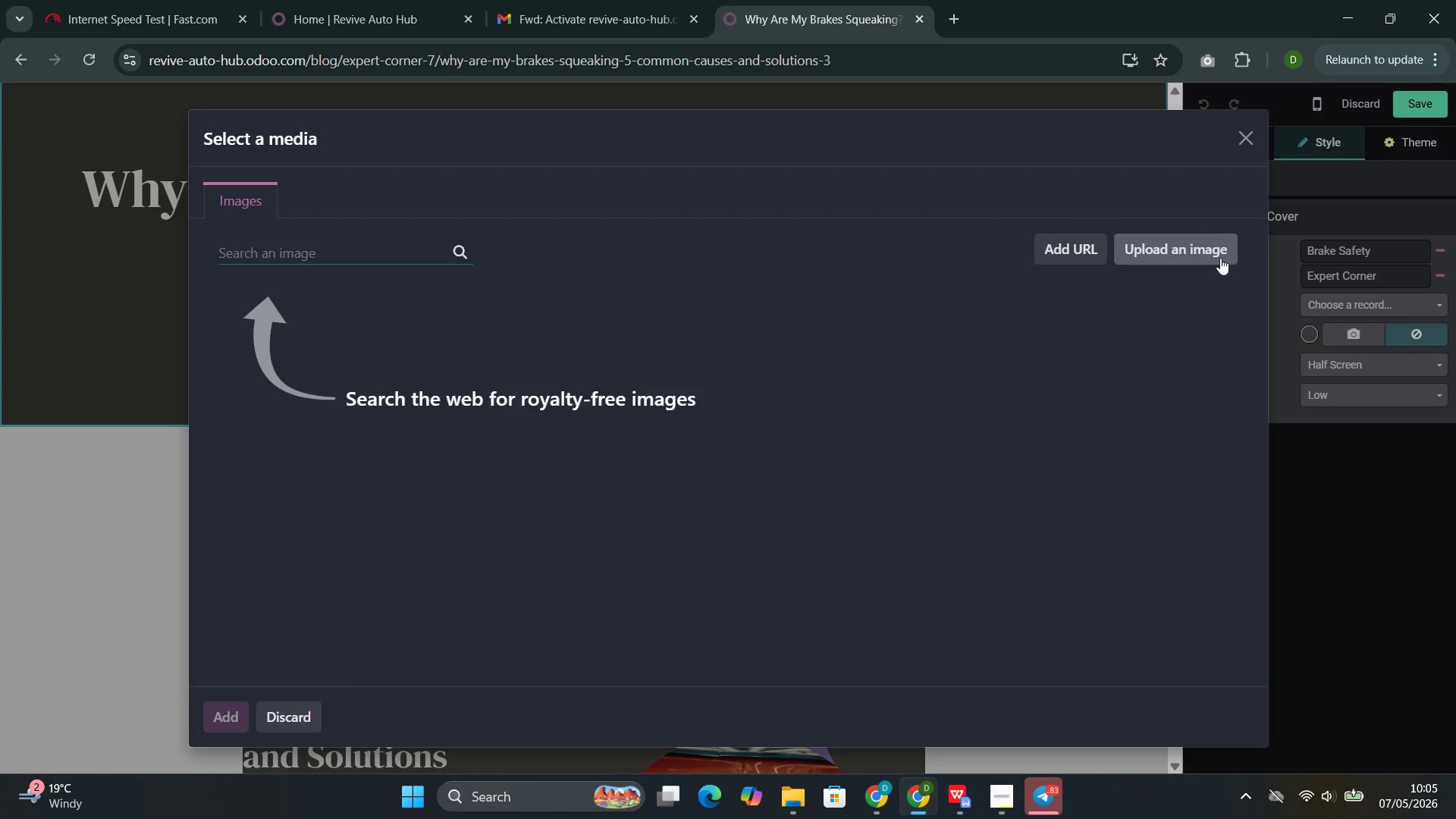 
left_click([403, 259])
 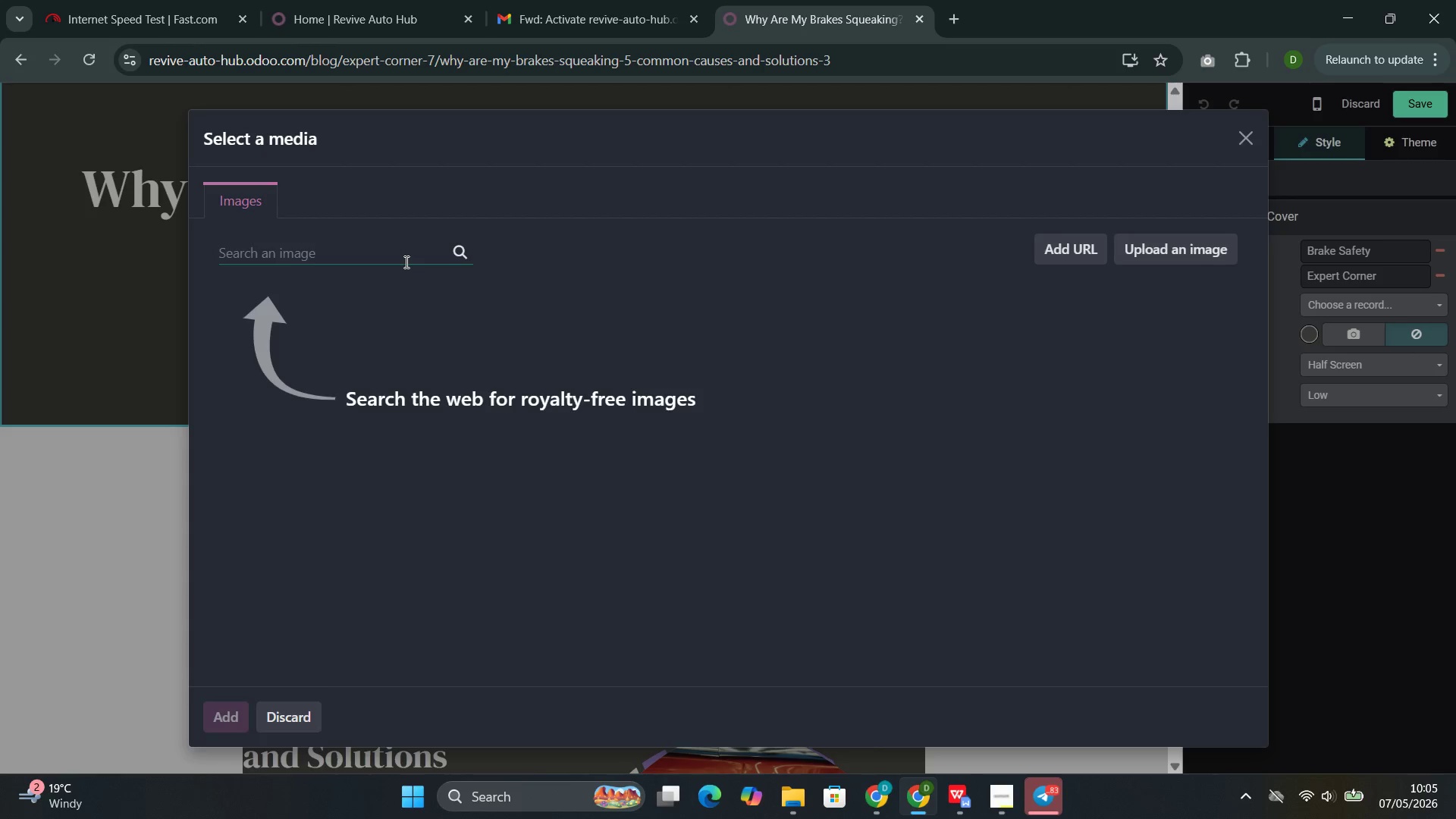 
wait(16.01)
 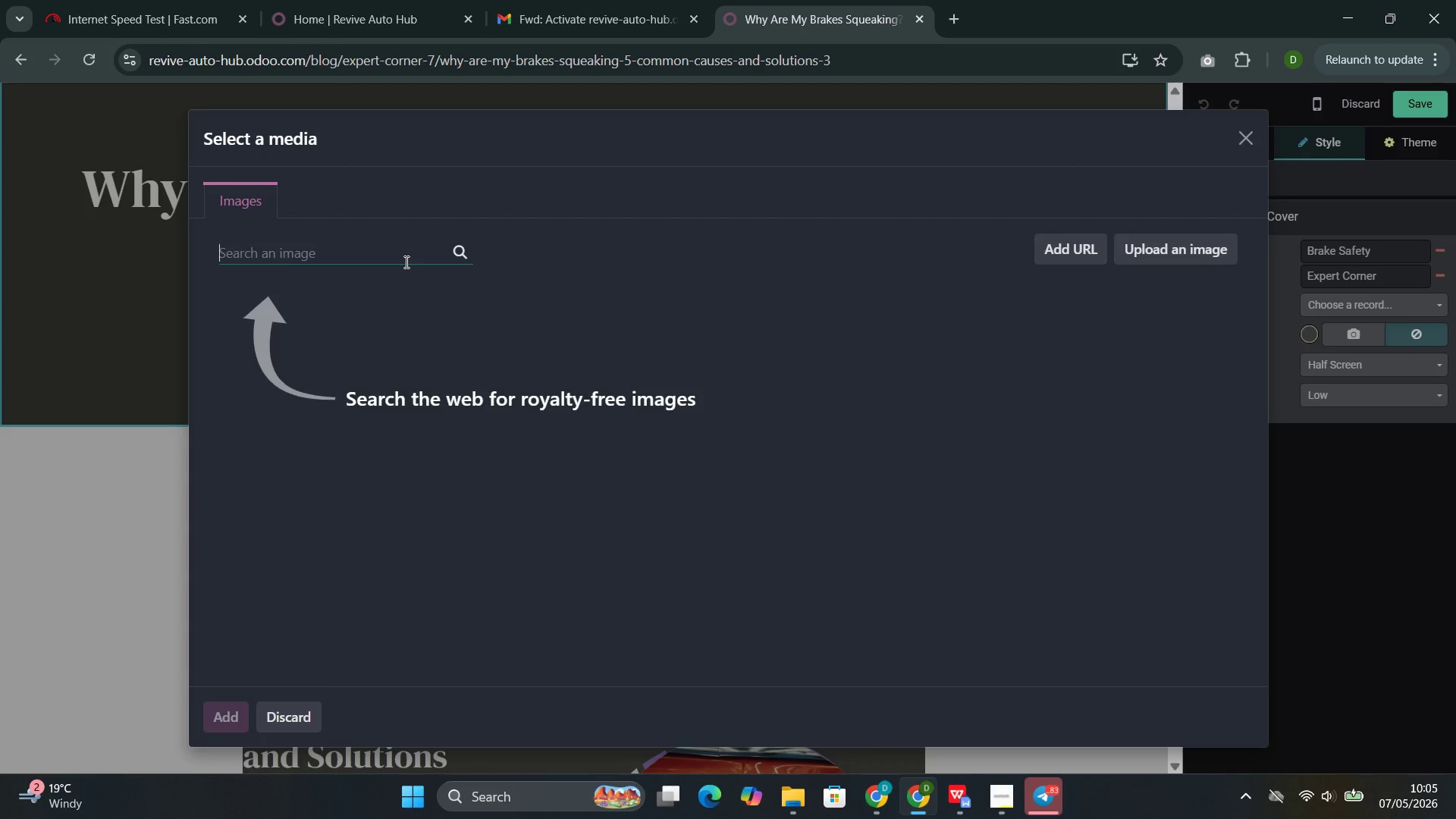 
type(Brake )
 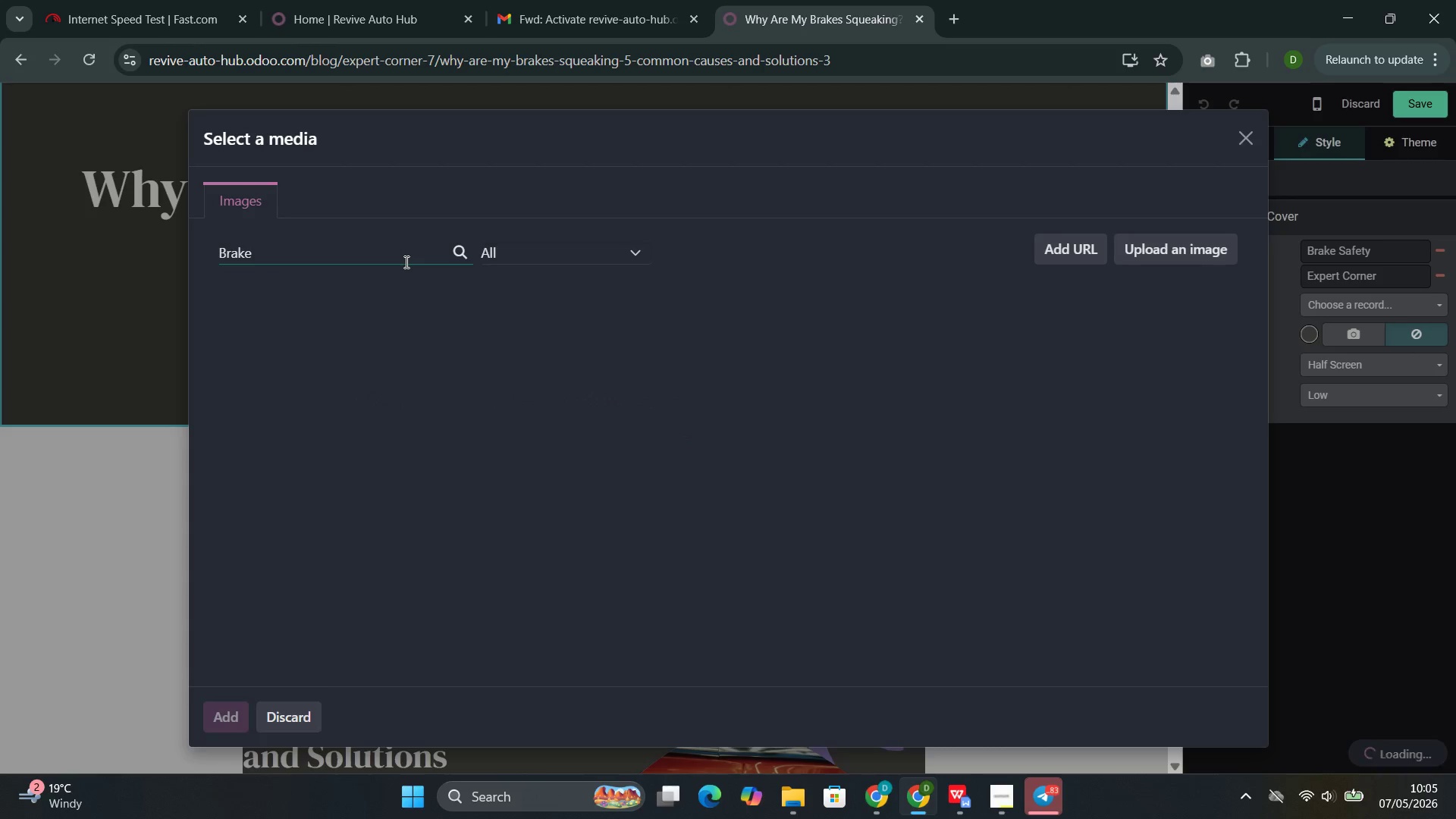 
type(repa)
 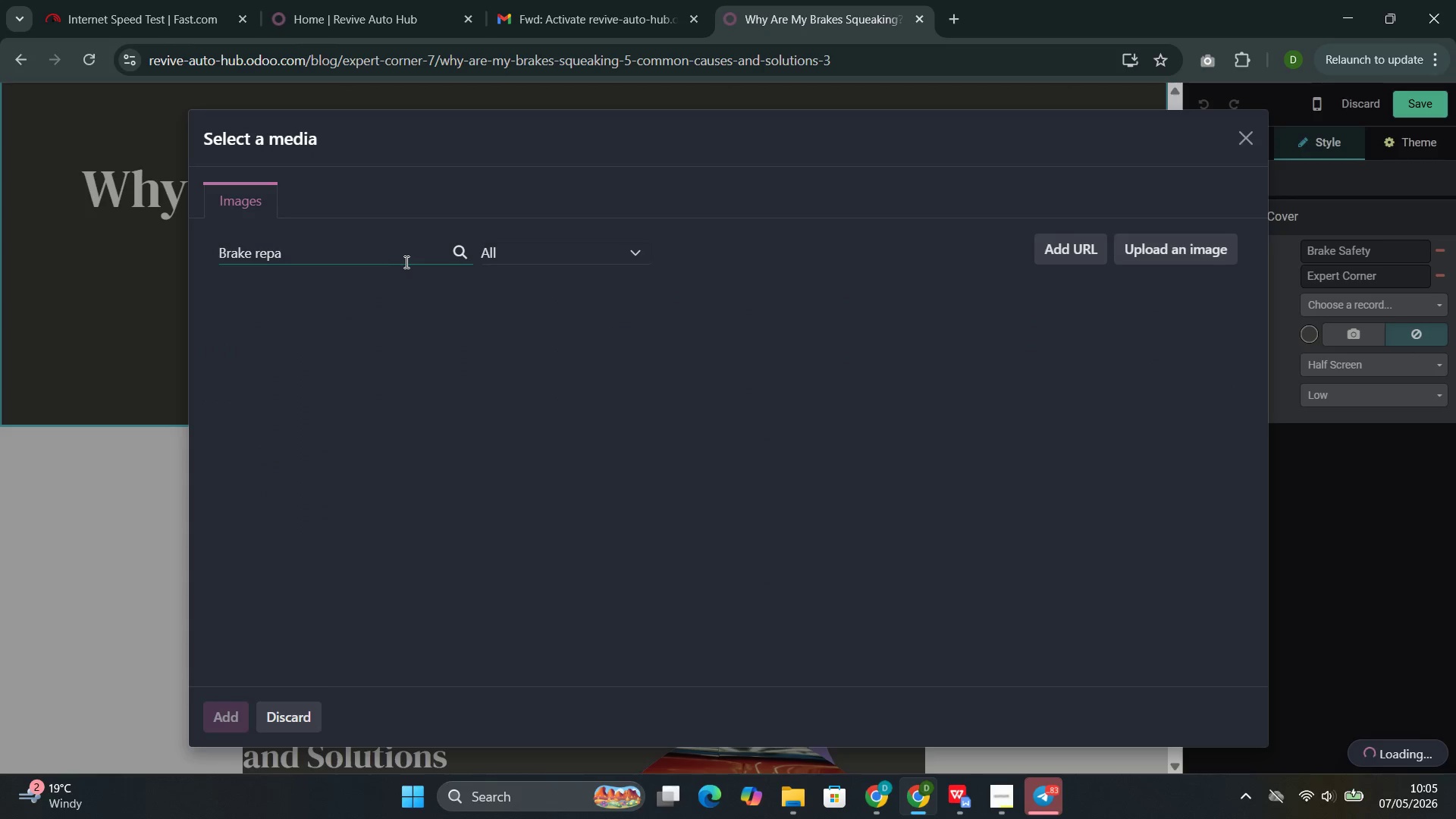 
wait(10.05)
 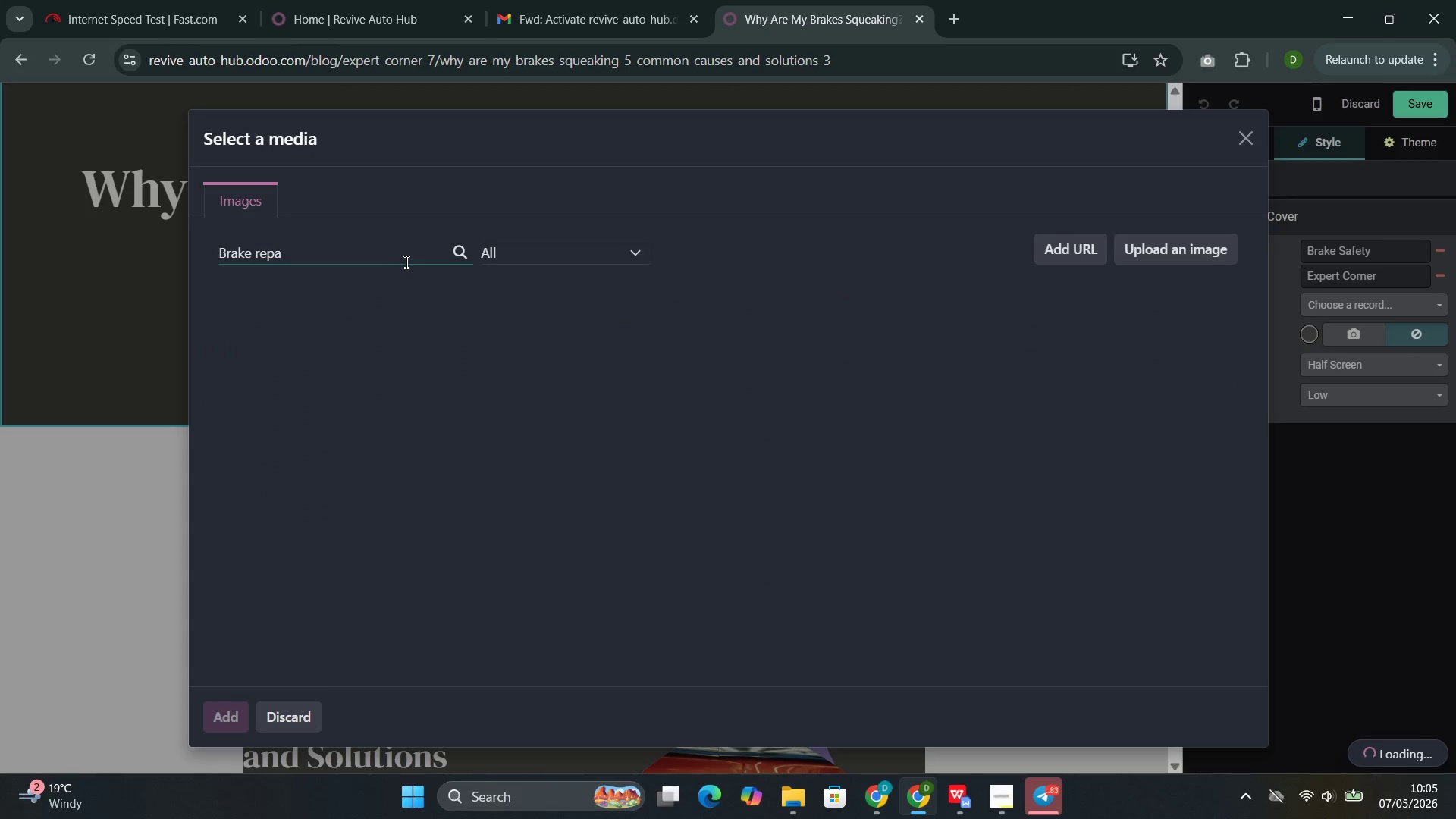 
type(ir )
 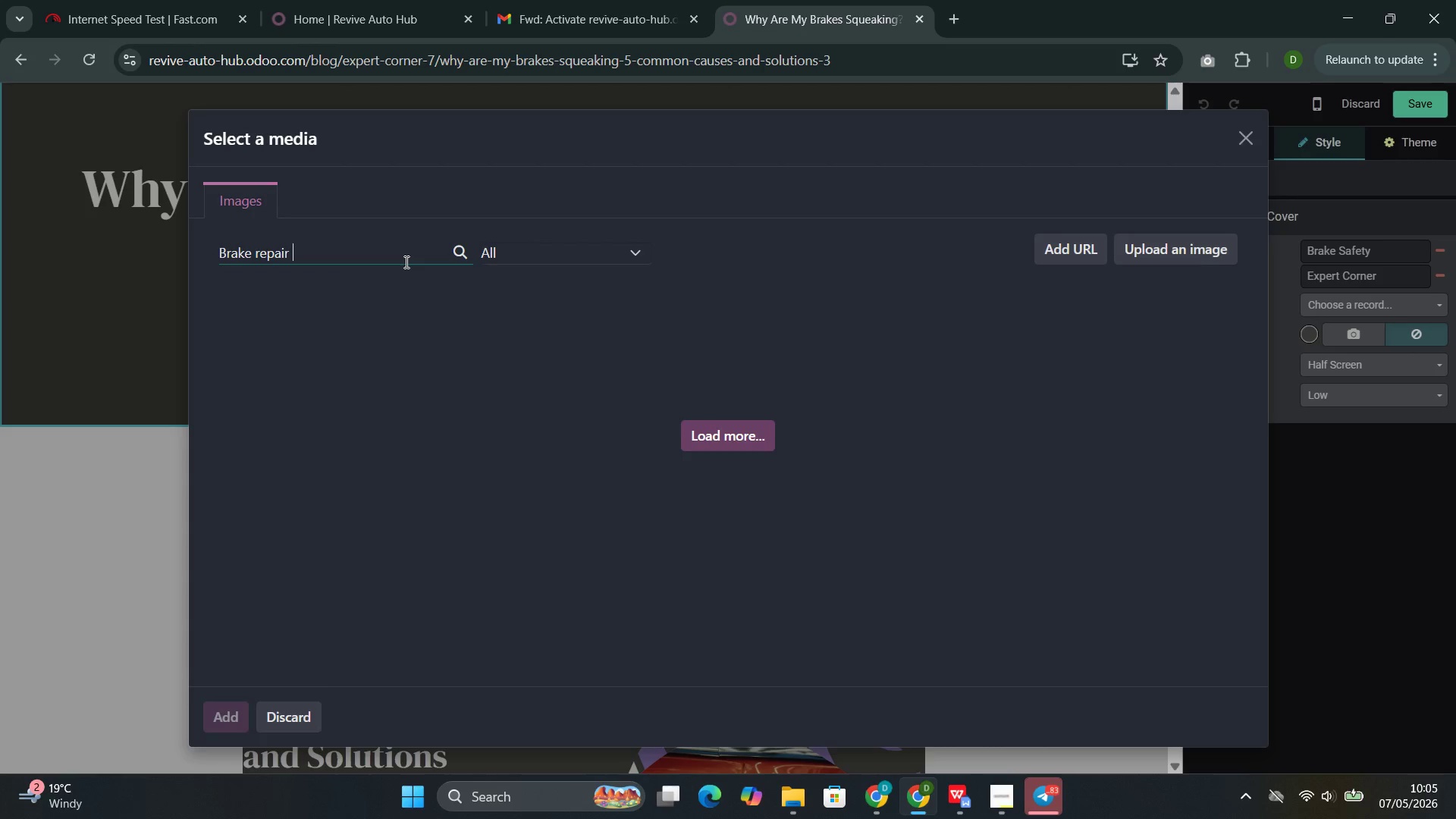 
key(Backspace)
 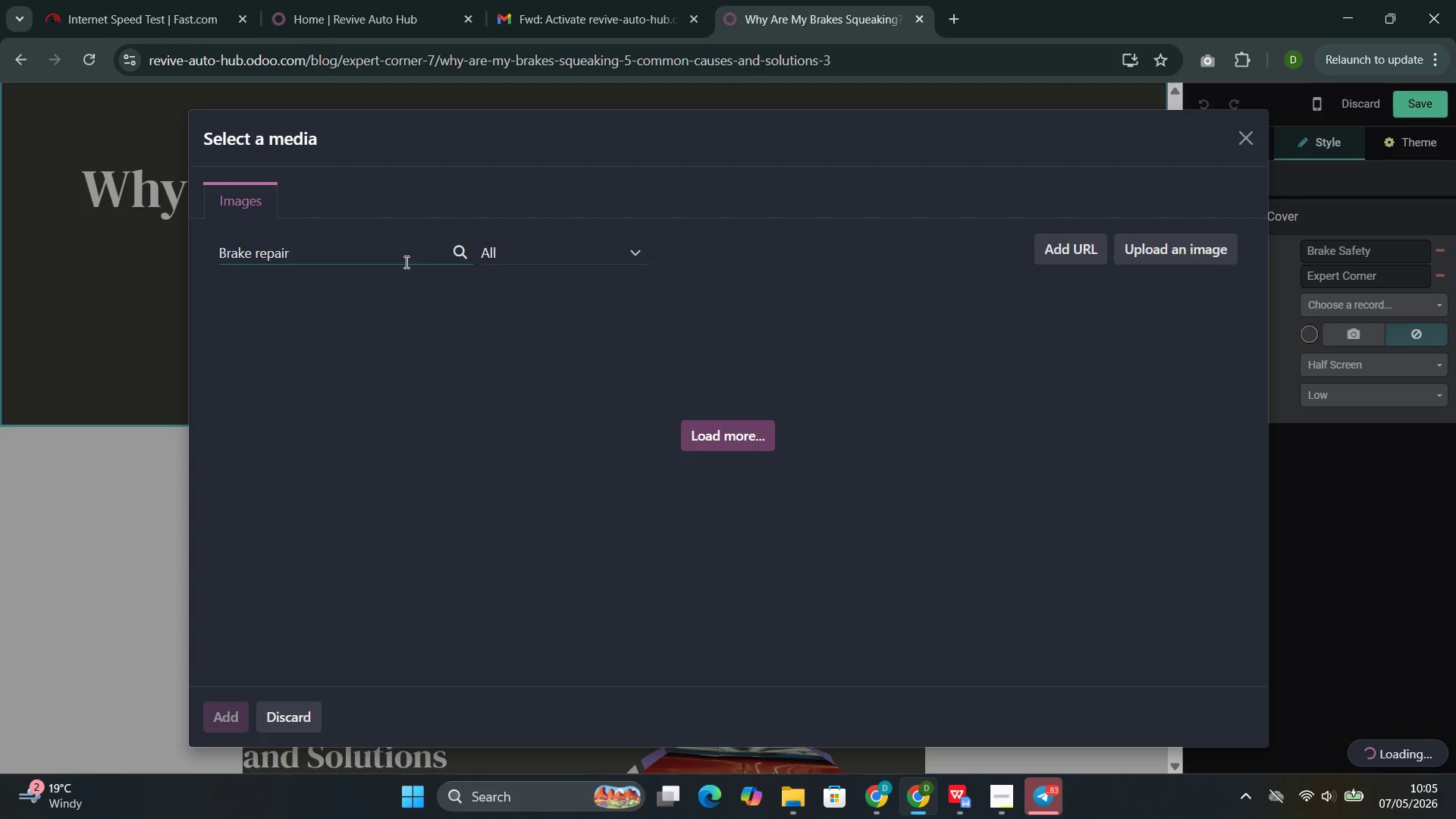 
wait(8.08)
 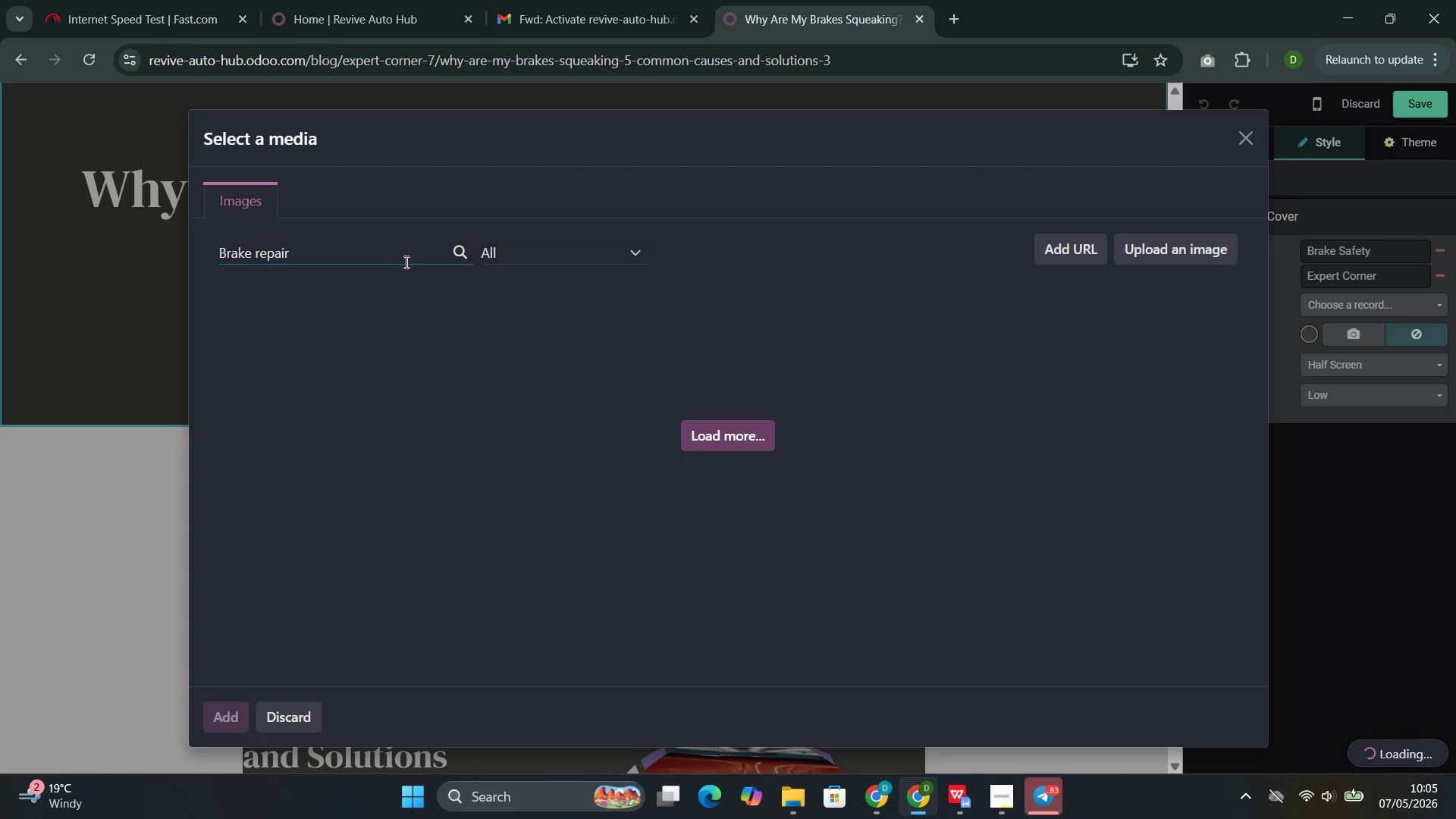 
key(Space)
 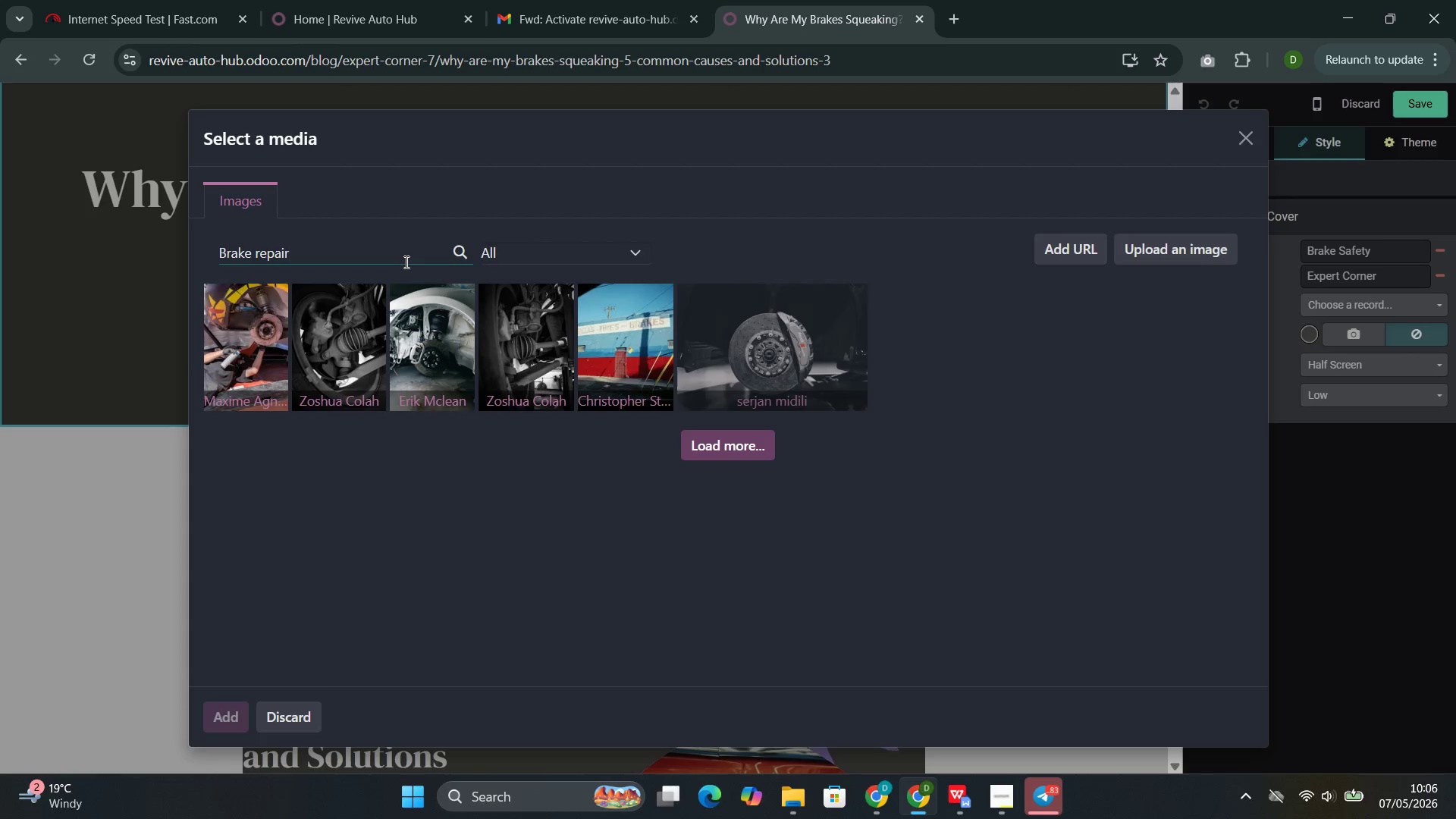 
wait(12.39)
 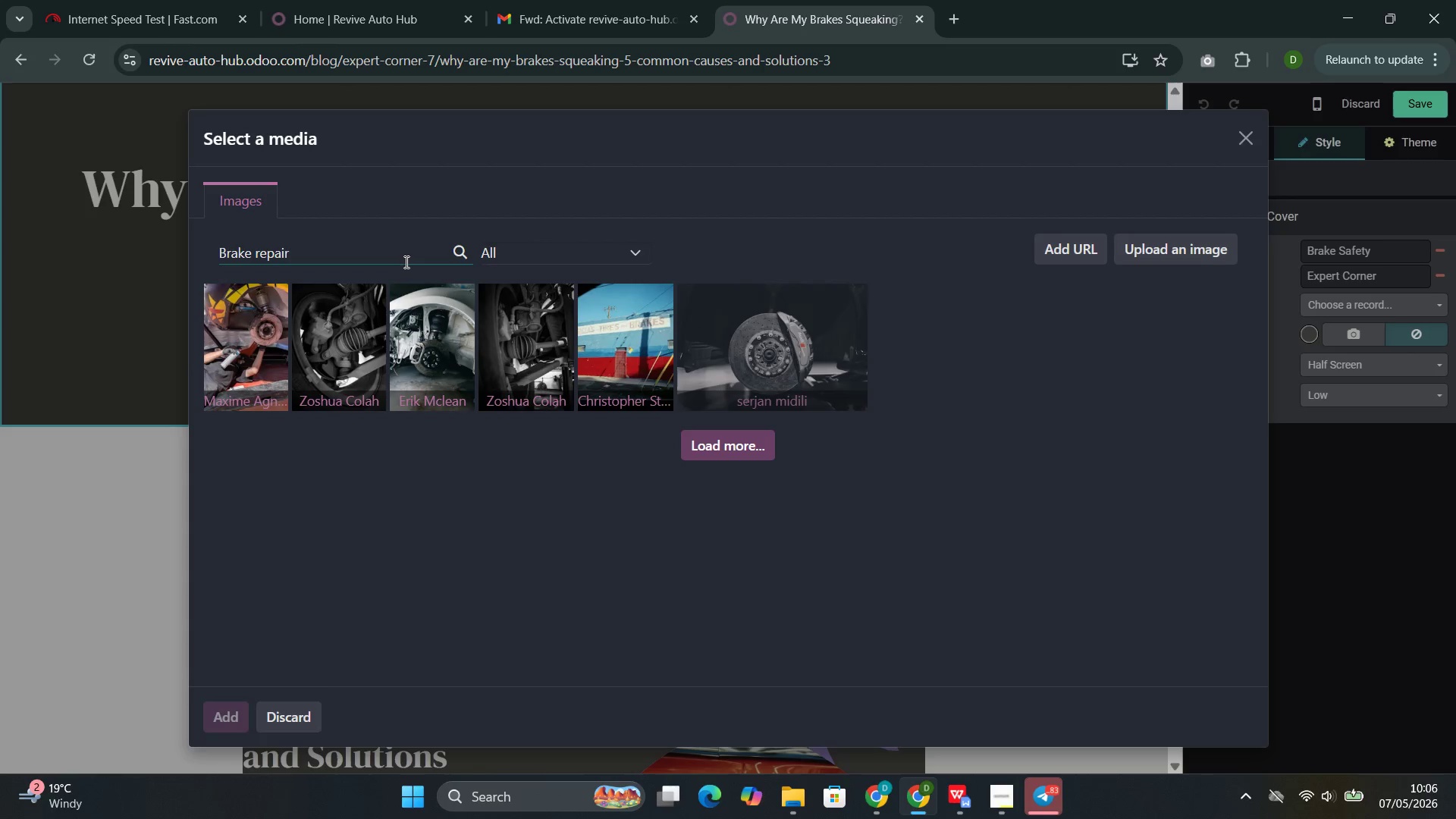 
double_click([231, 254])
 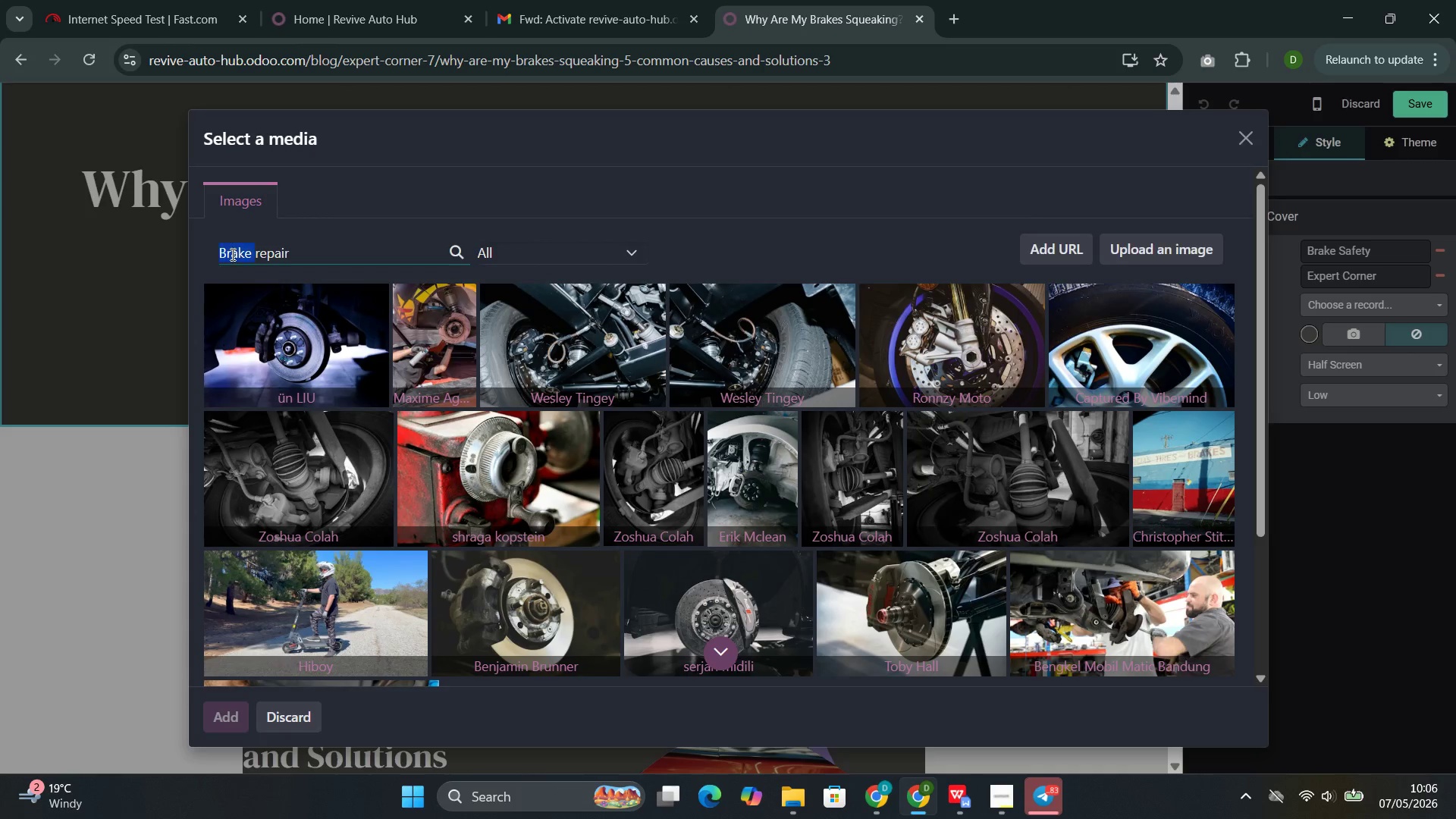 
triple_click([231, 254])
 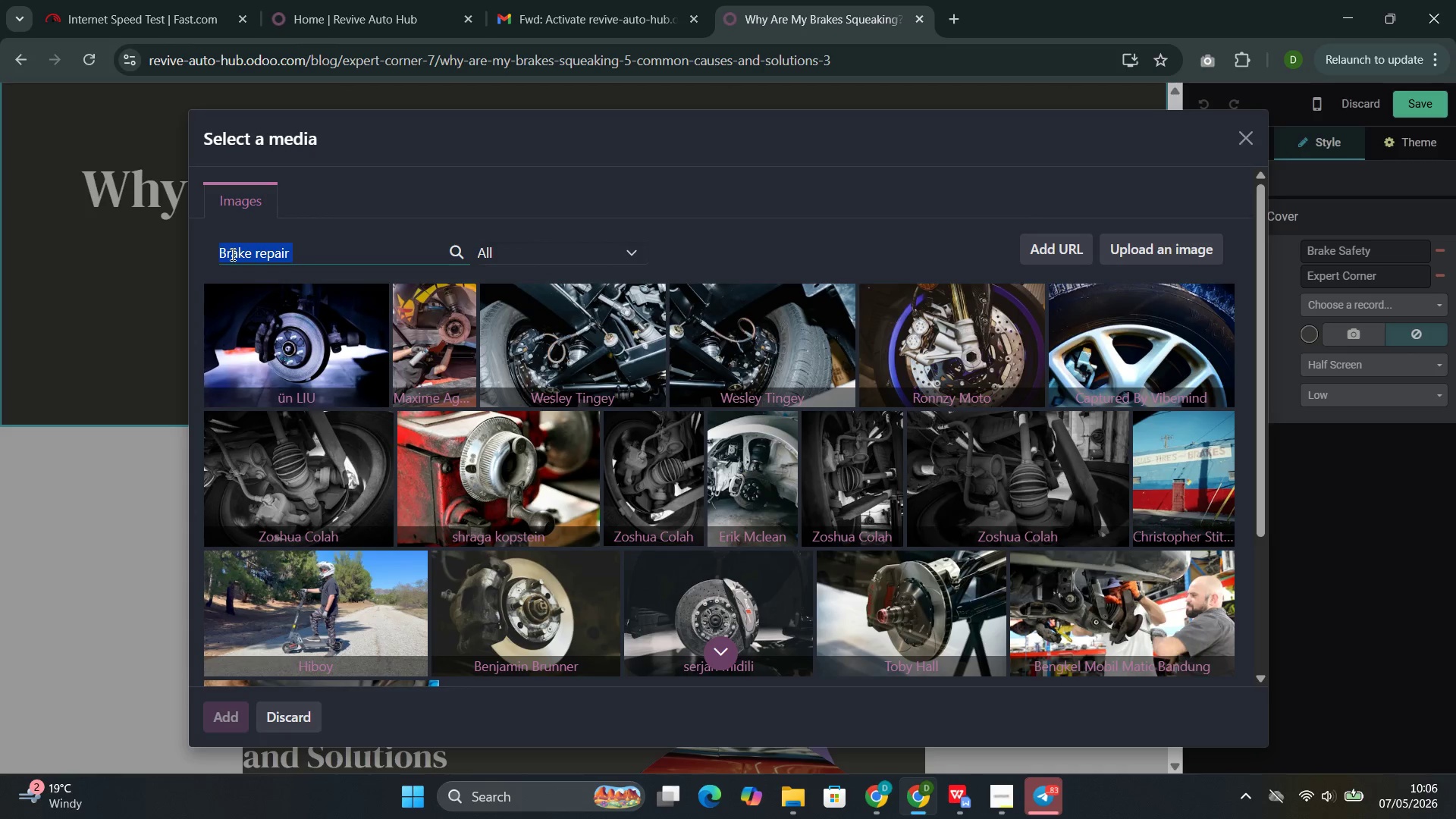 
triple_click([231, 254])
 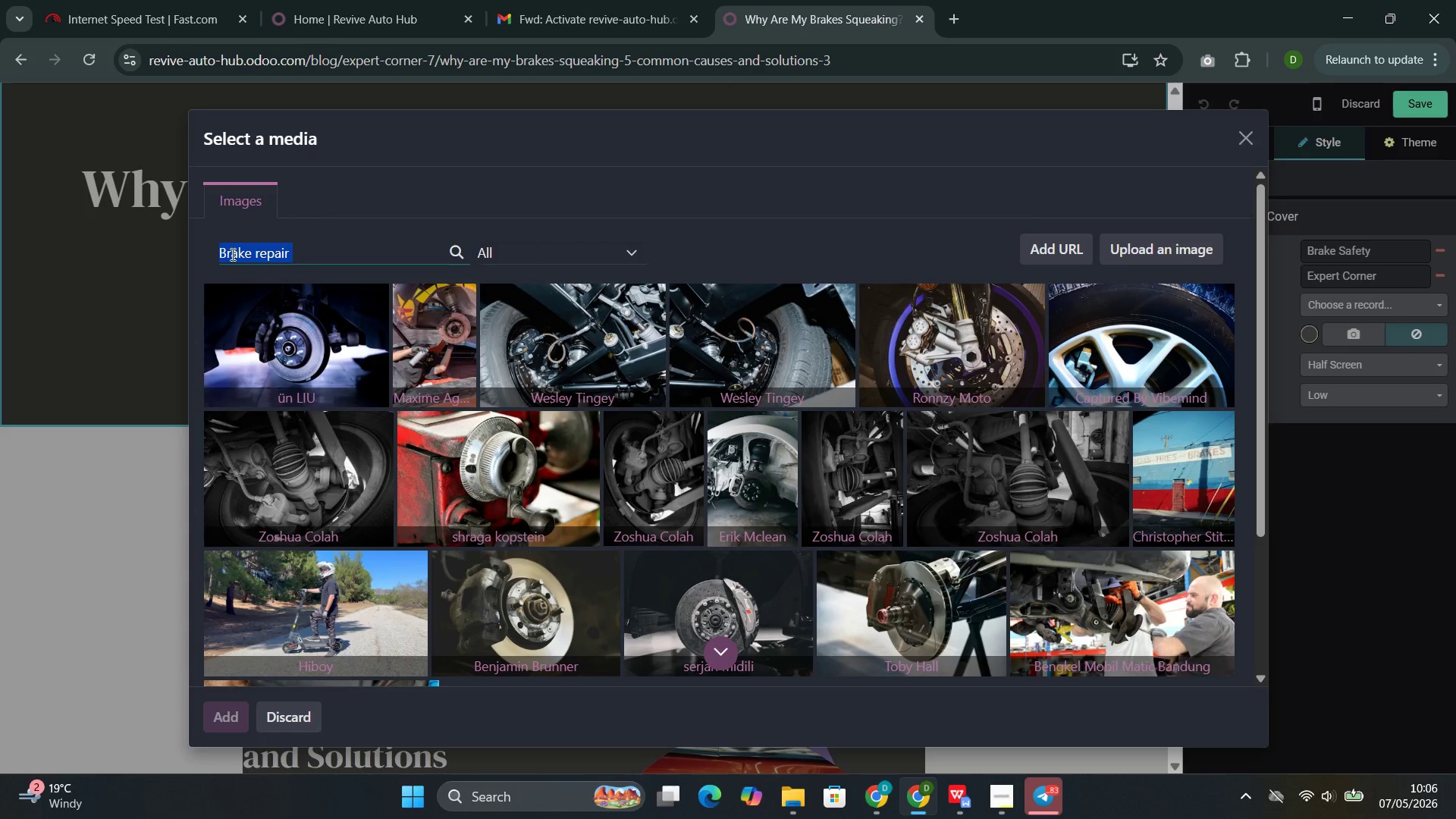 
key(Control+C)
 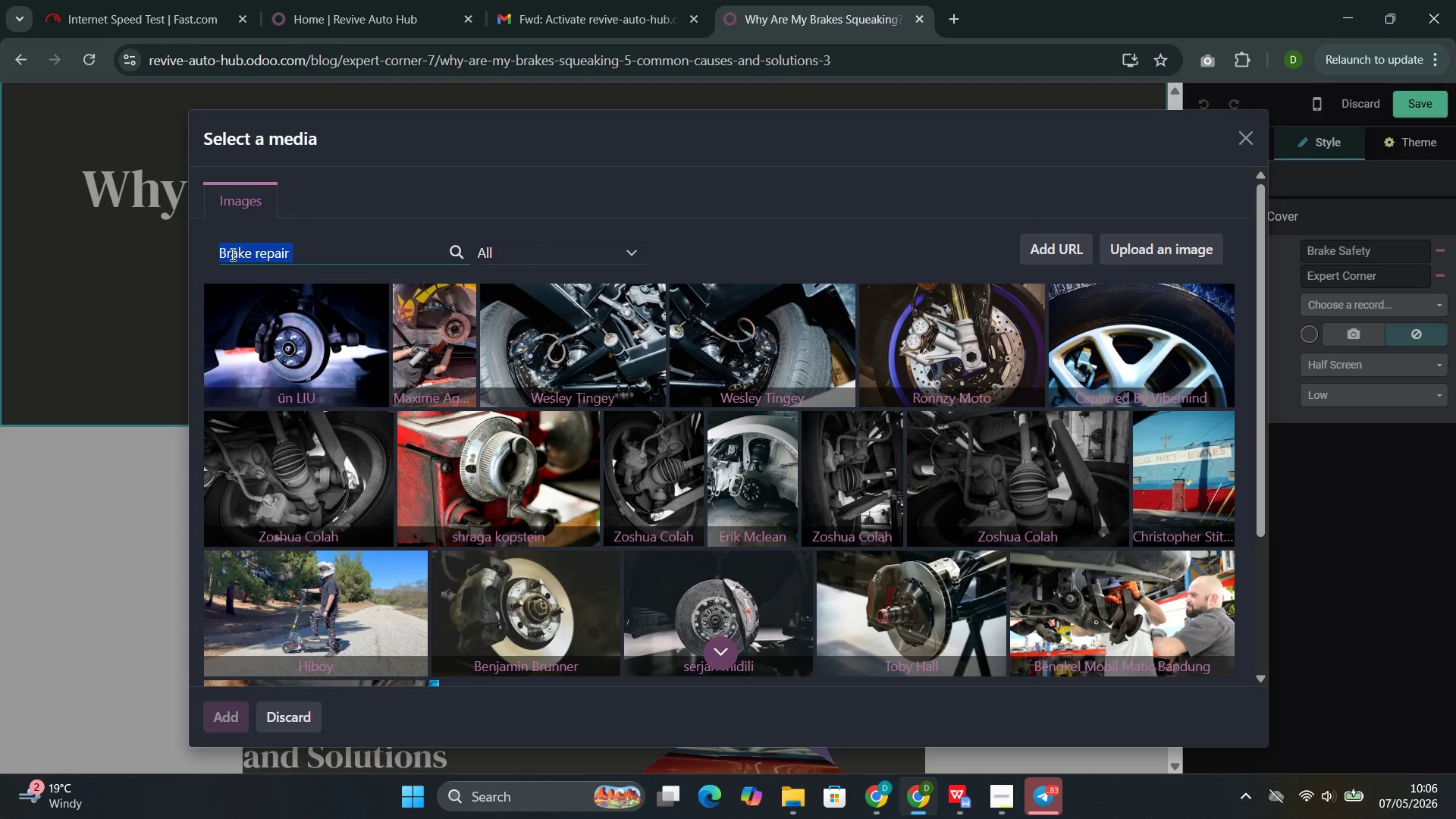 
key(Control+C)
 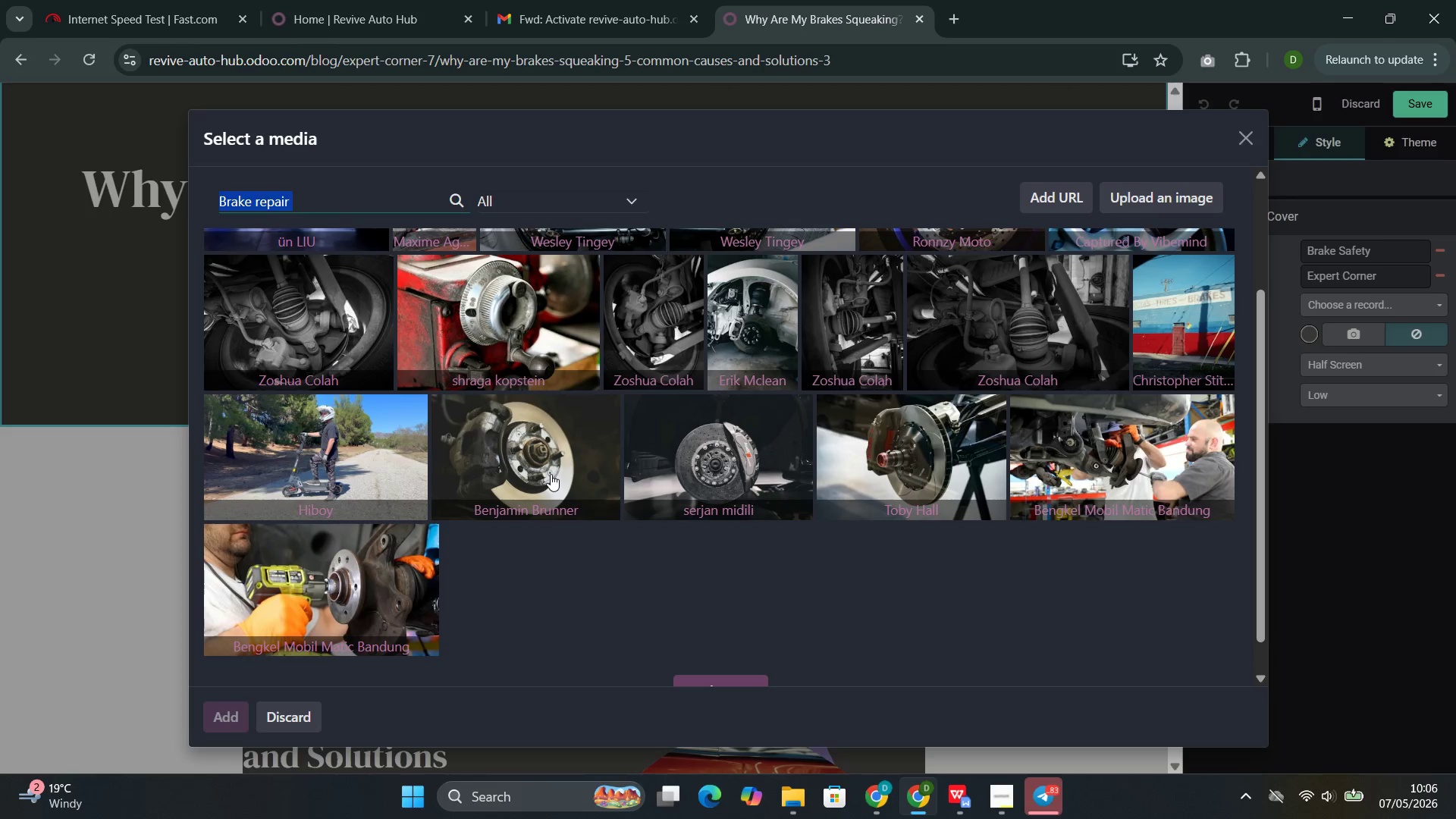 
left_click([399, 563])
 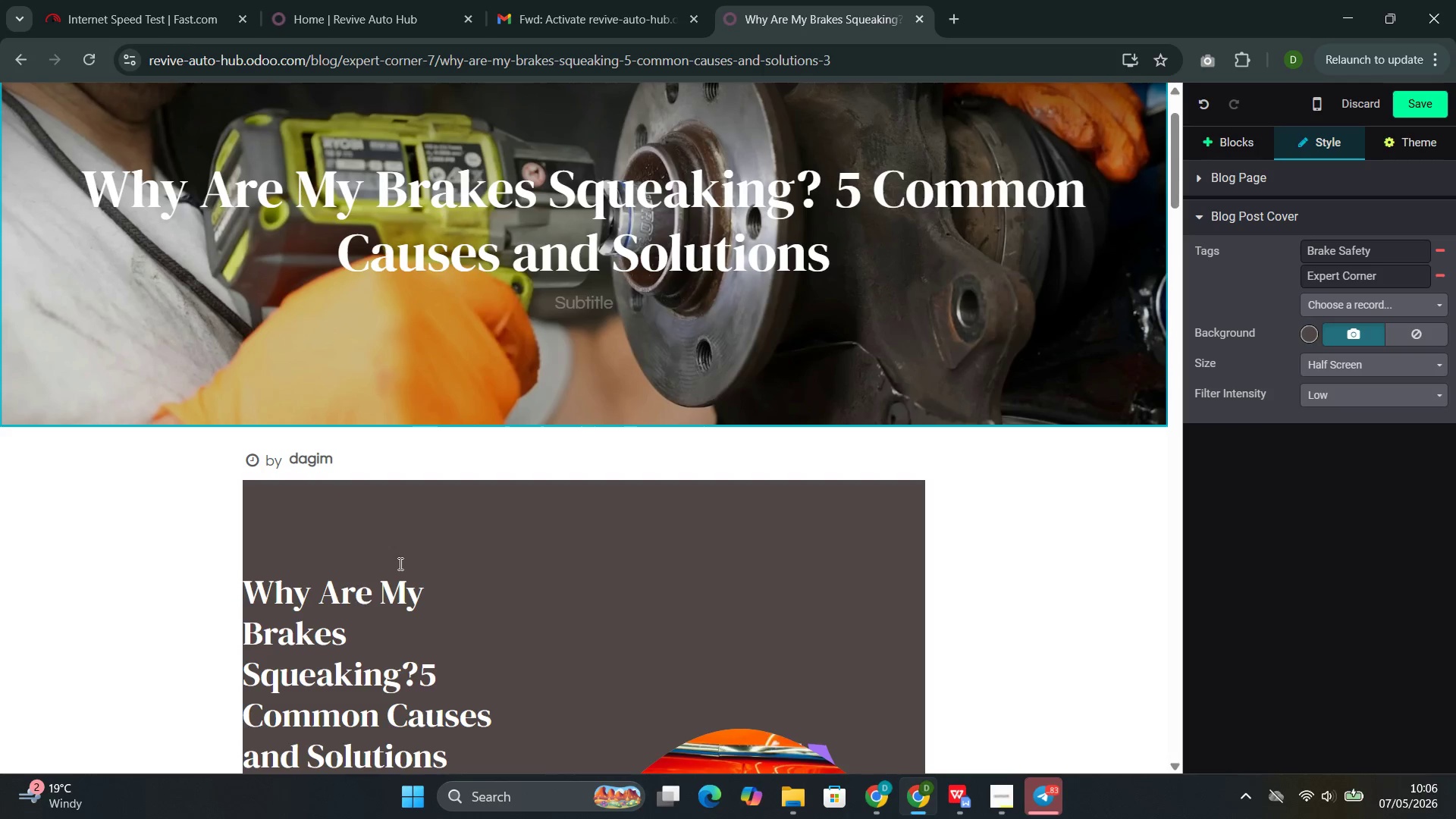 
wait(33.34)
 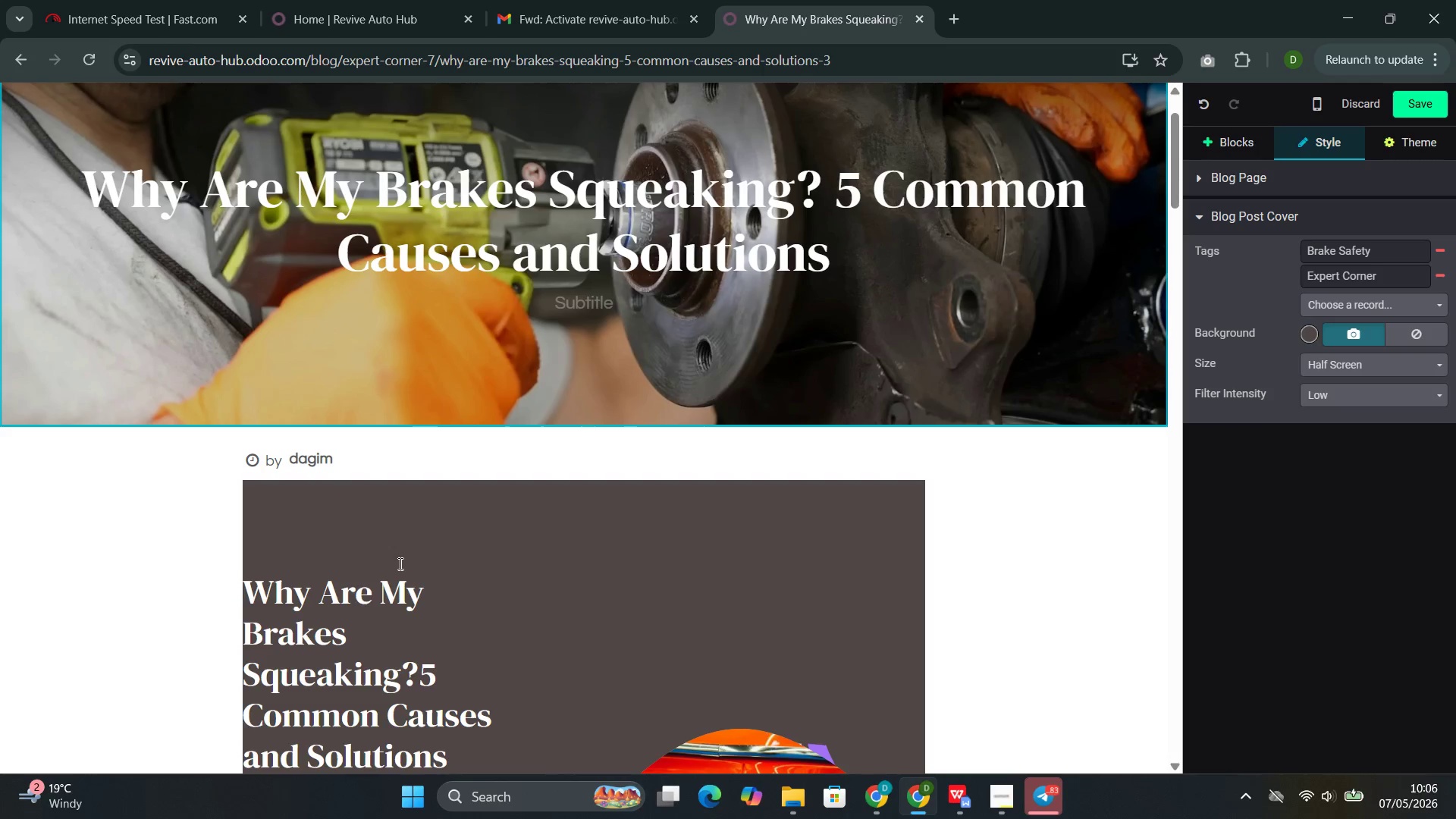 
double_click([763, 474])
 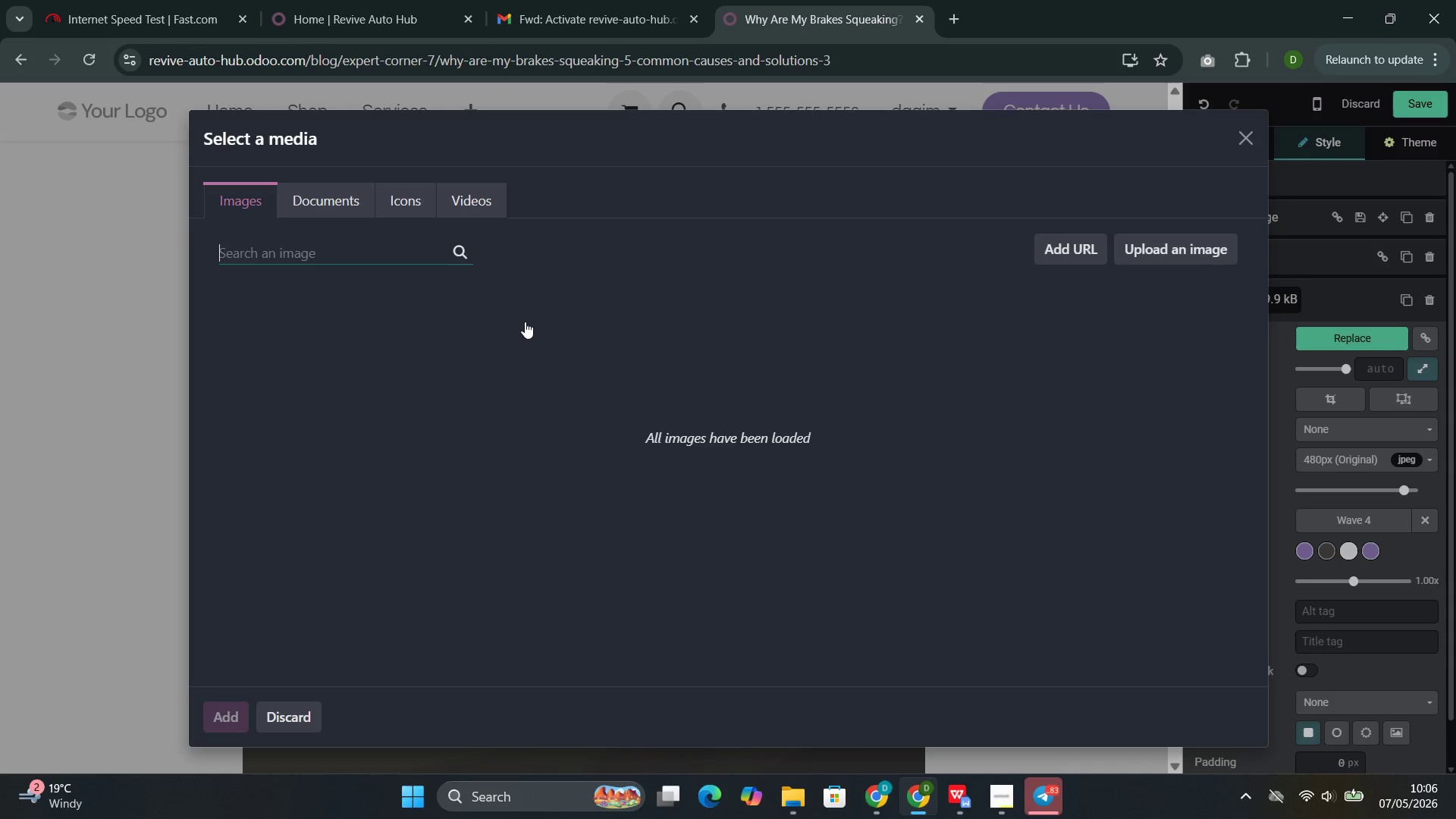 
left_click([394, 250])
 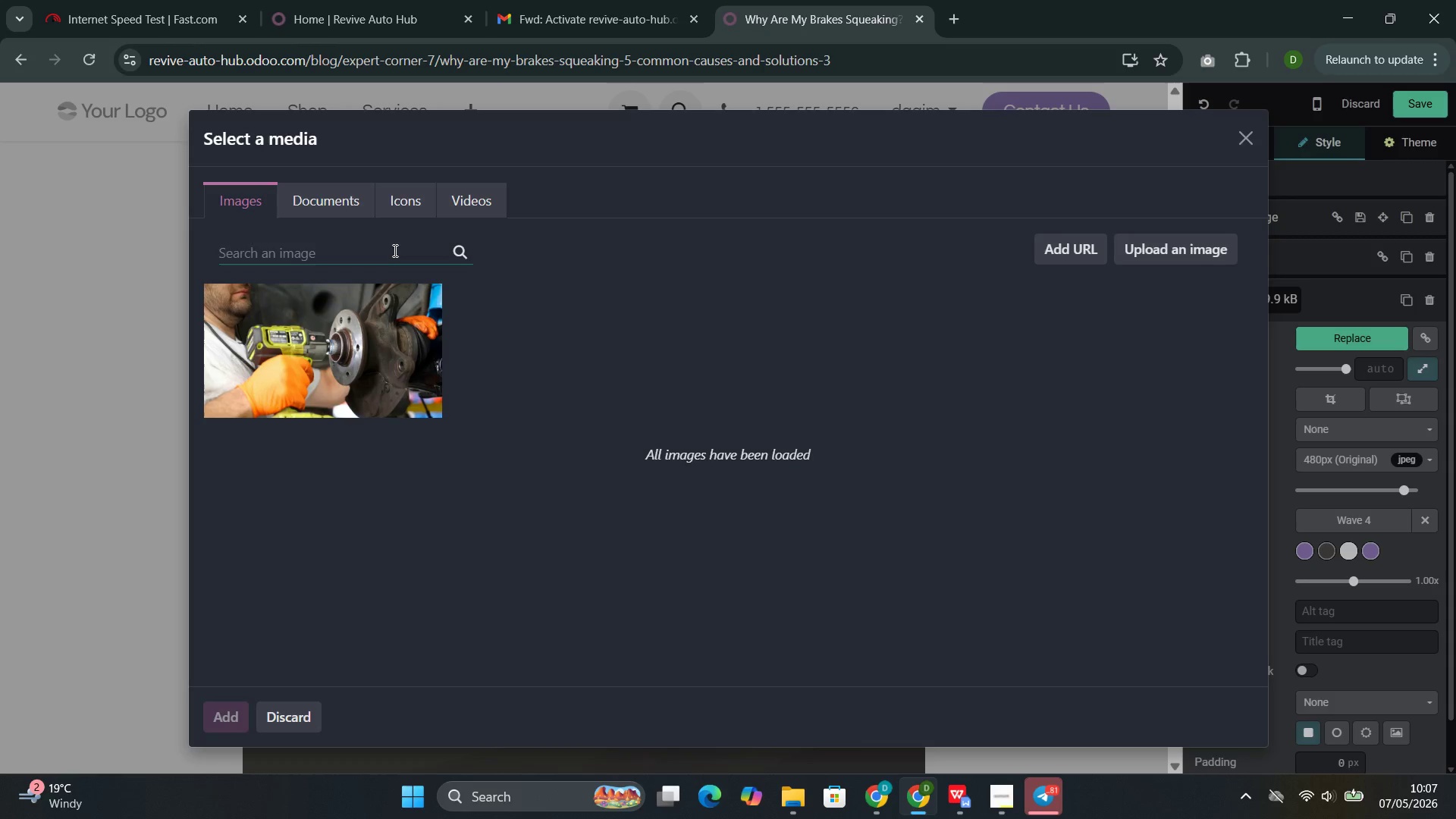 
wait(6.55)
 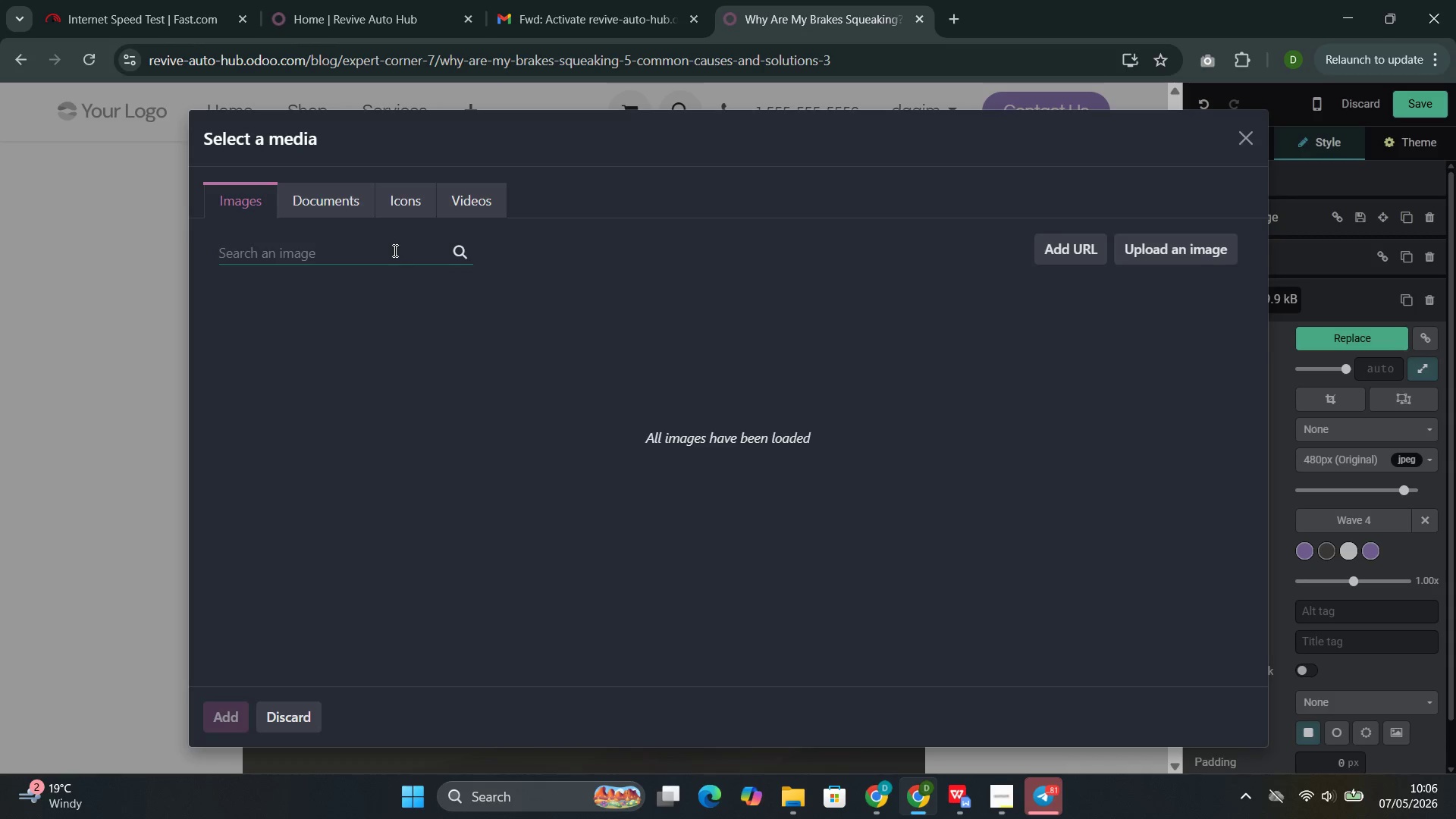 
type(brake caliper)
 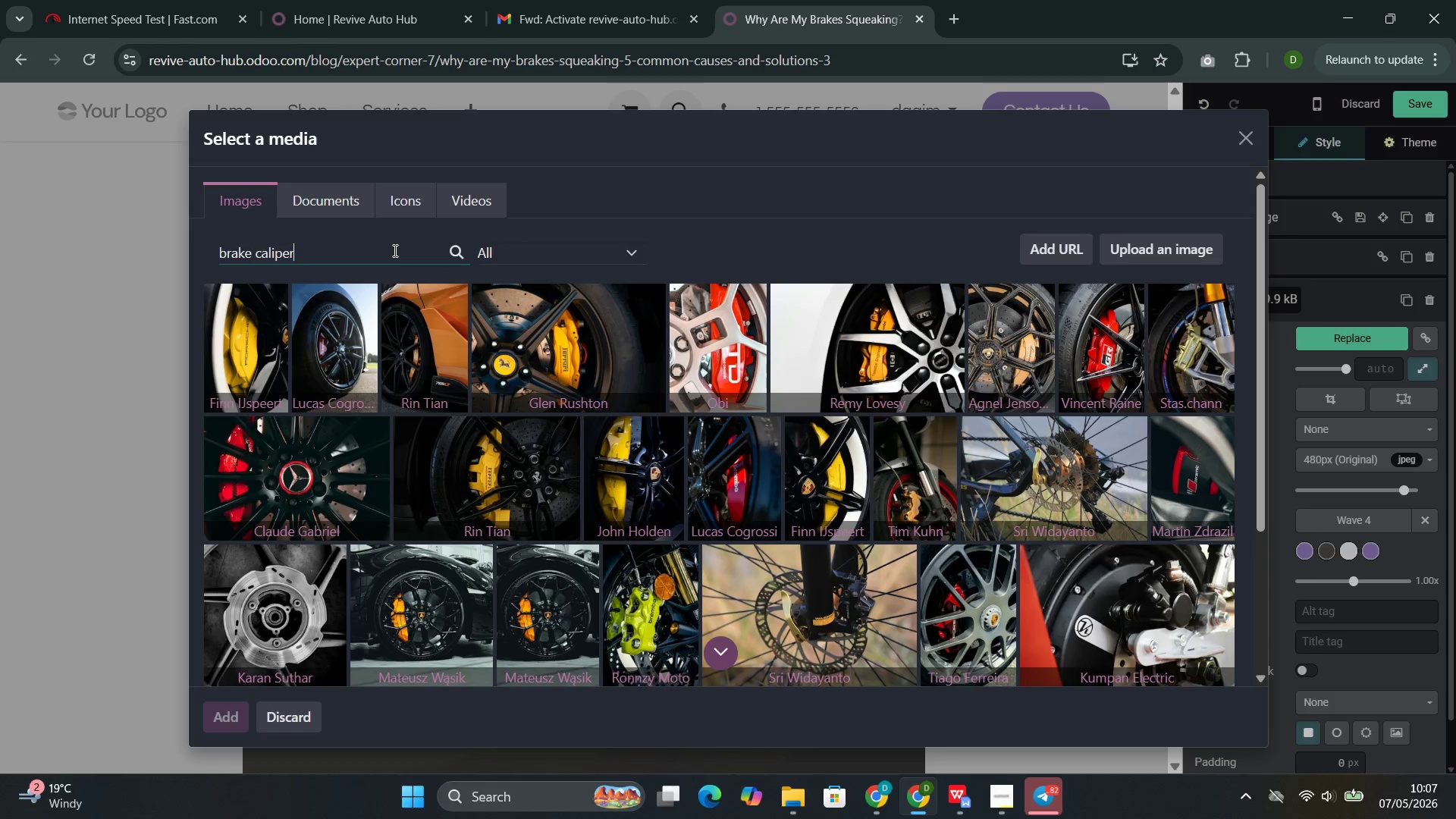 
wait(33.19)
 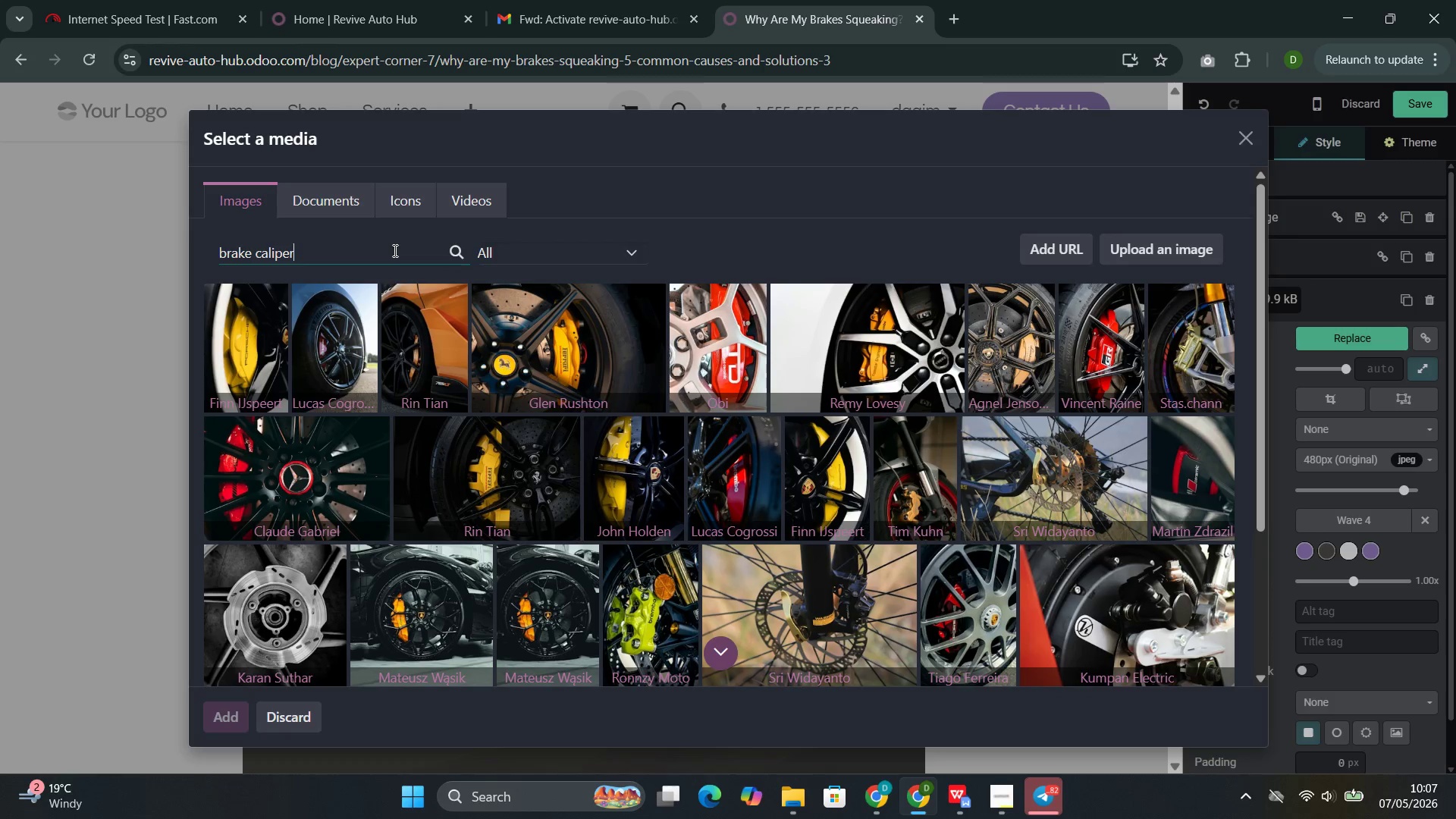 
left_click([556, 536])
 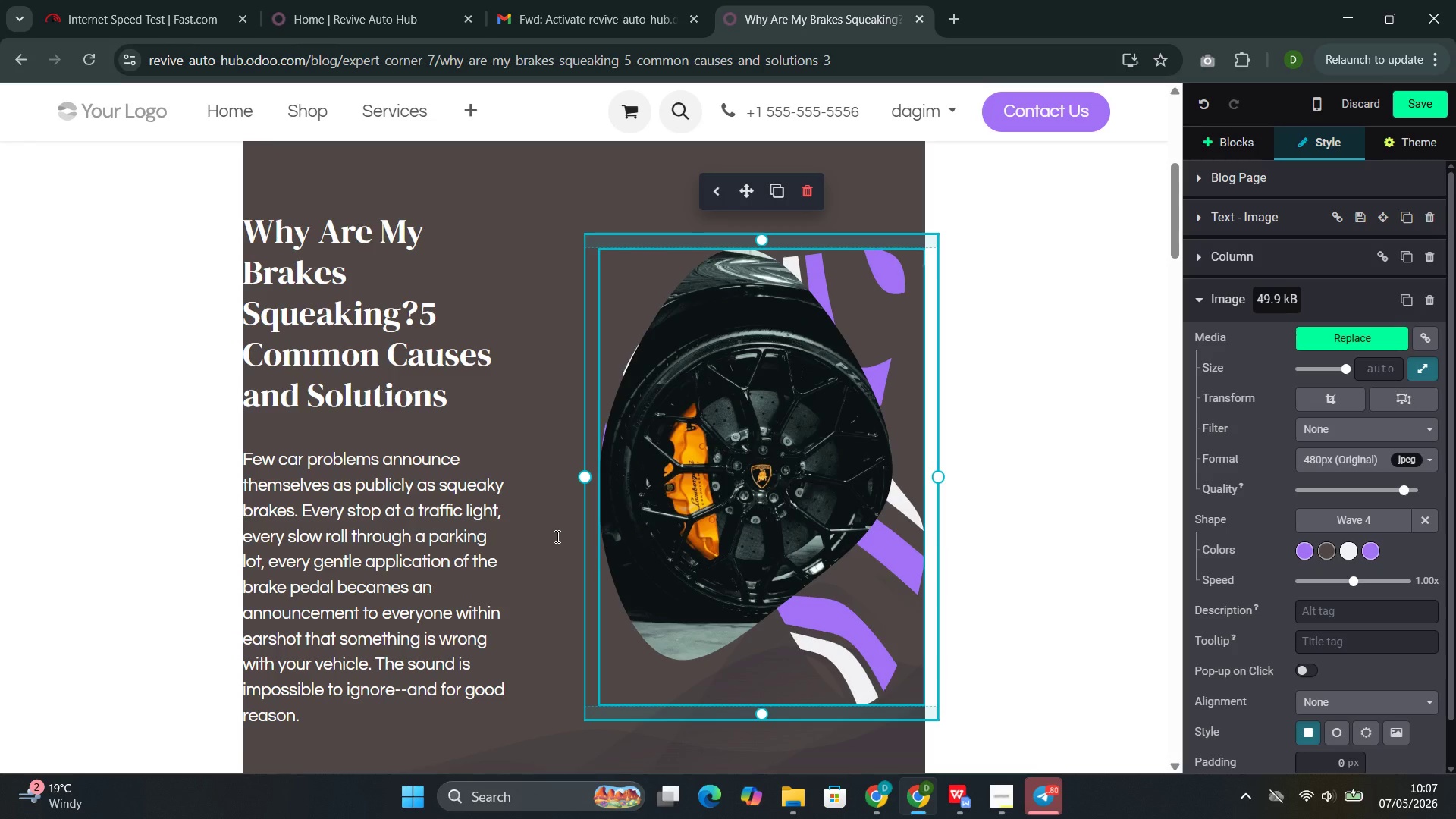 
wait(15.45)
 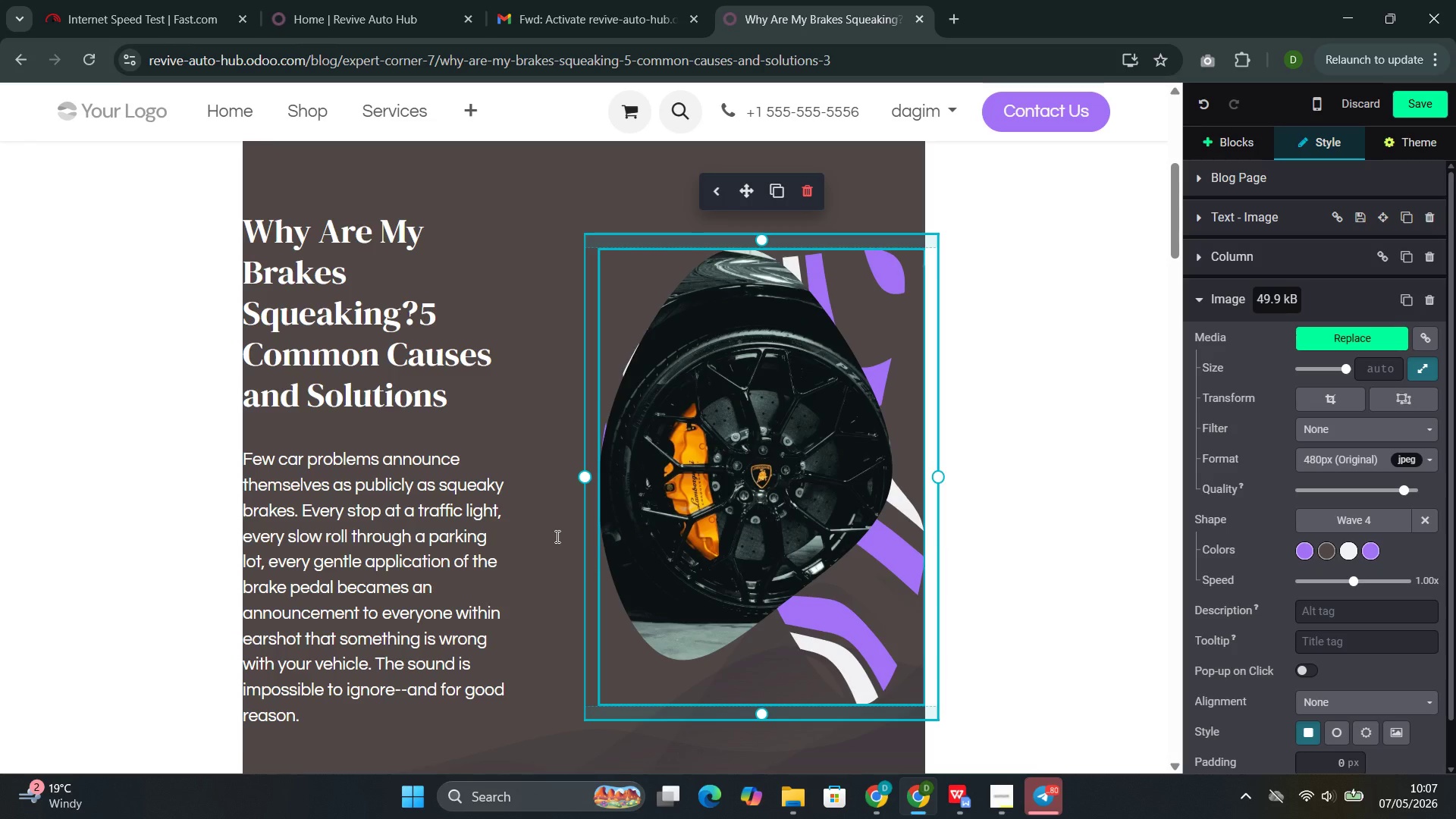 
left_click([1432, 517])
 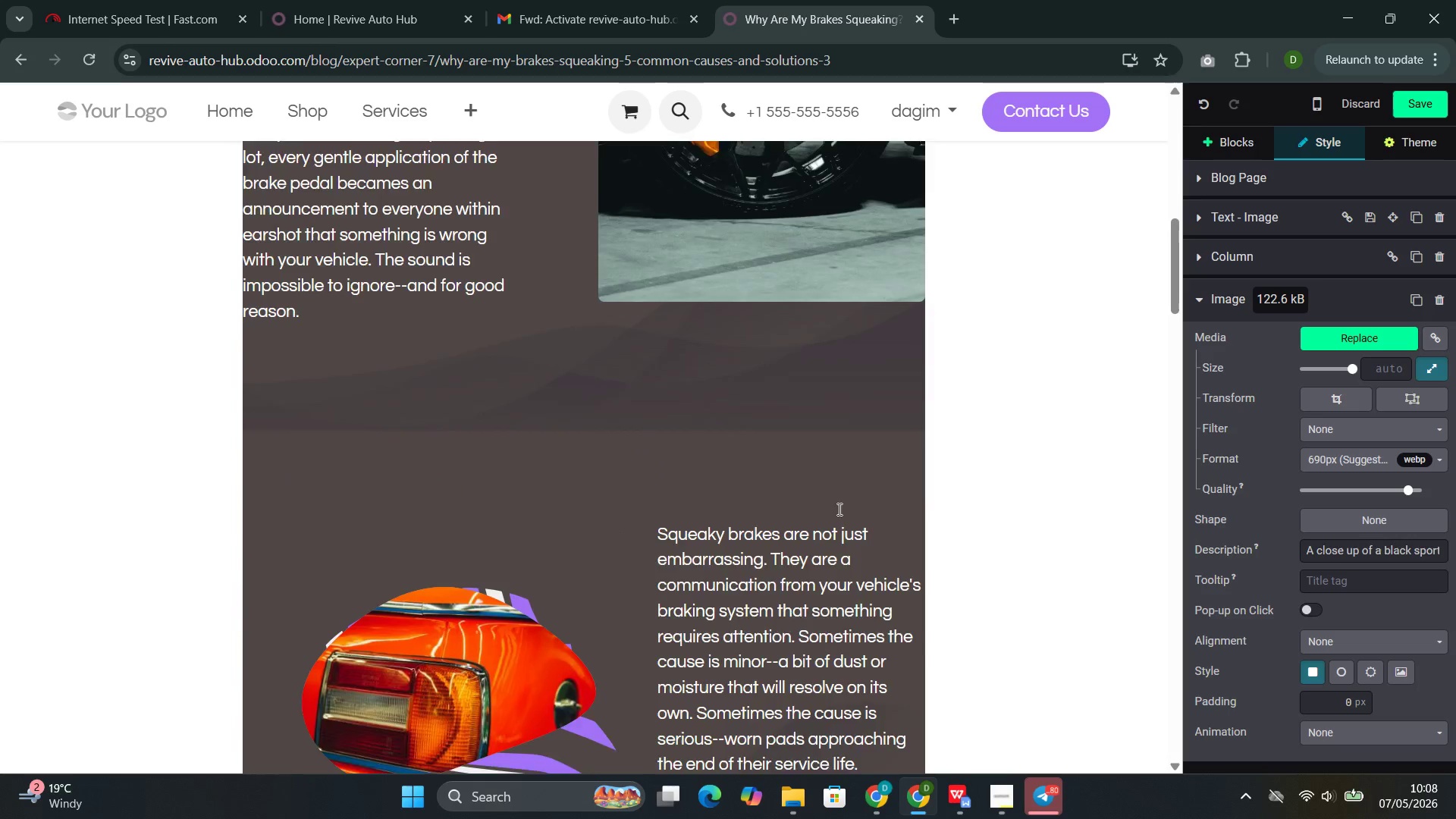 
left_click([442, 470])
 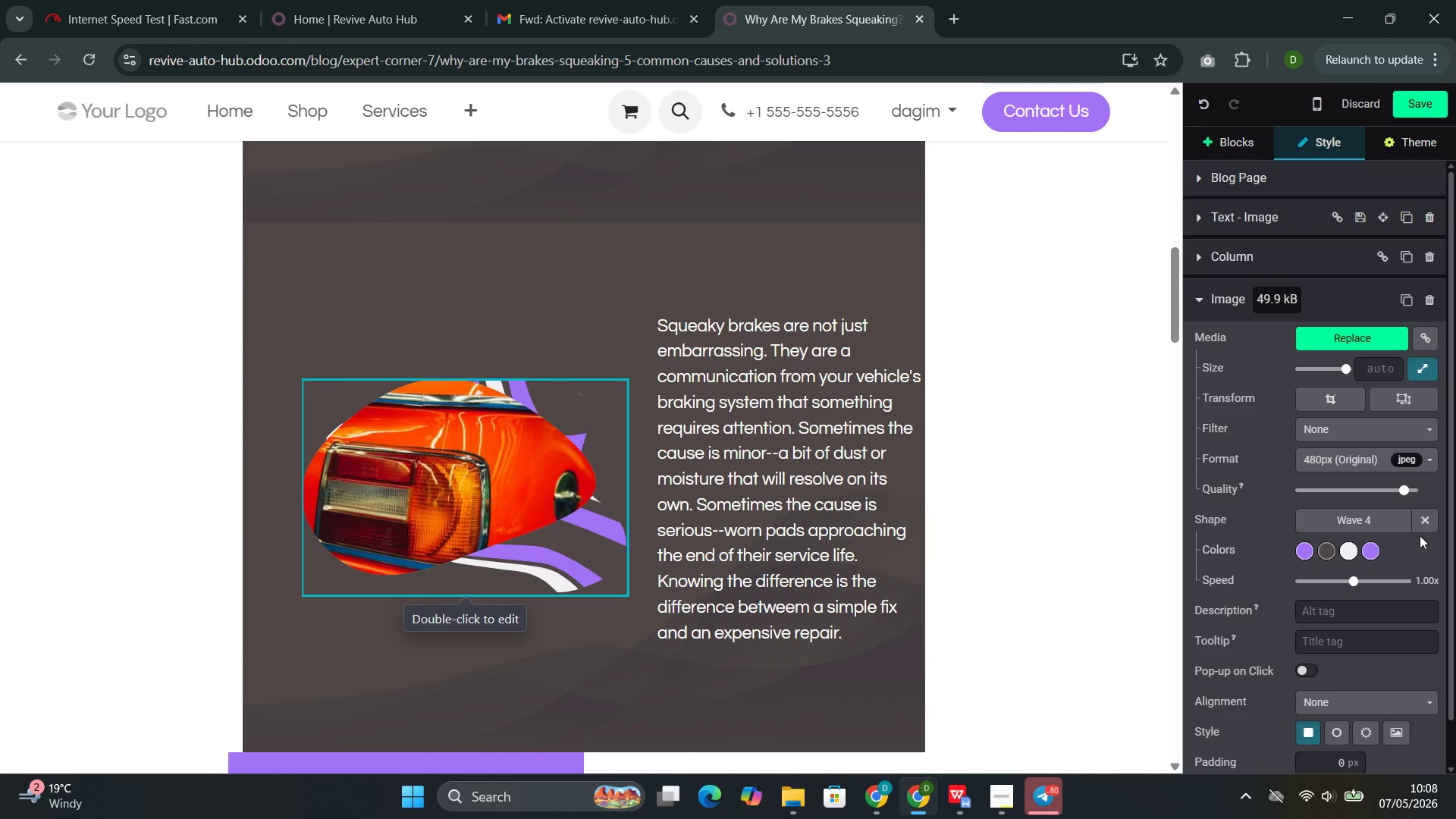 
left_click([1428, 523])
 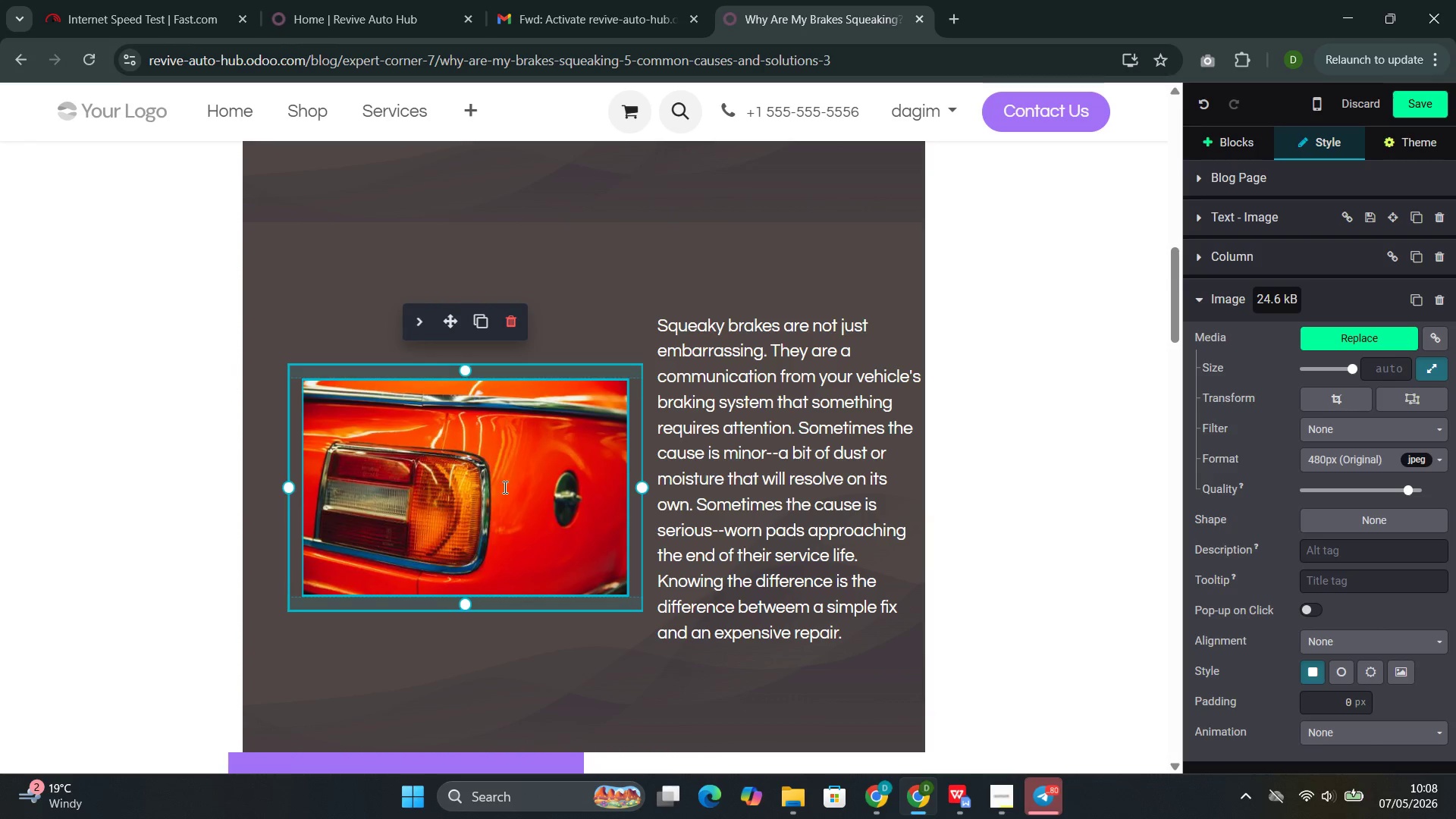 
double_click([504, 487])
 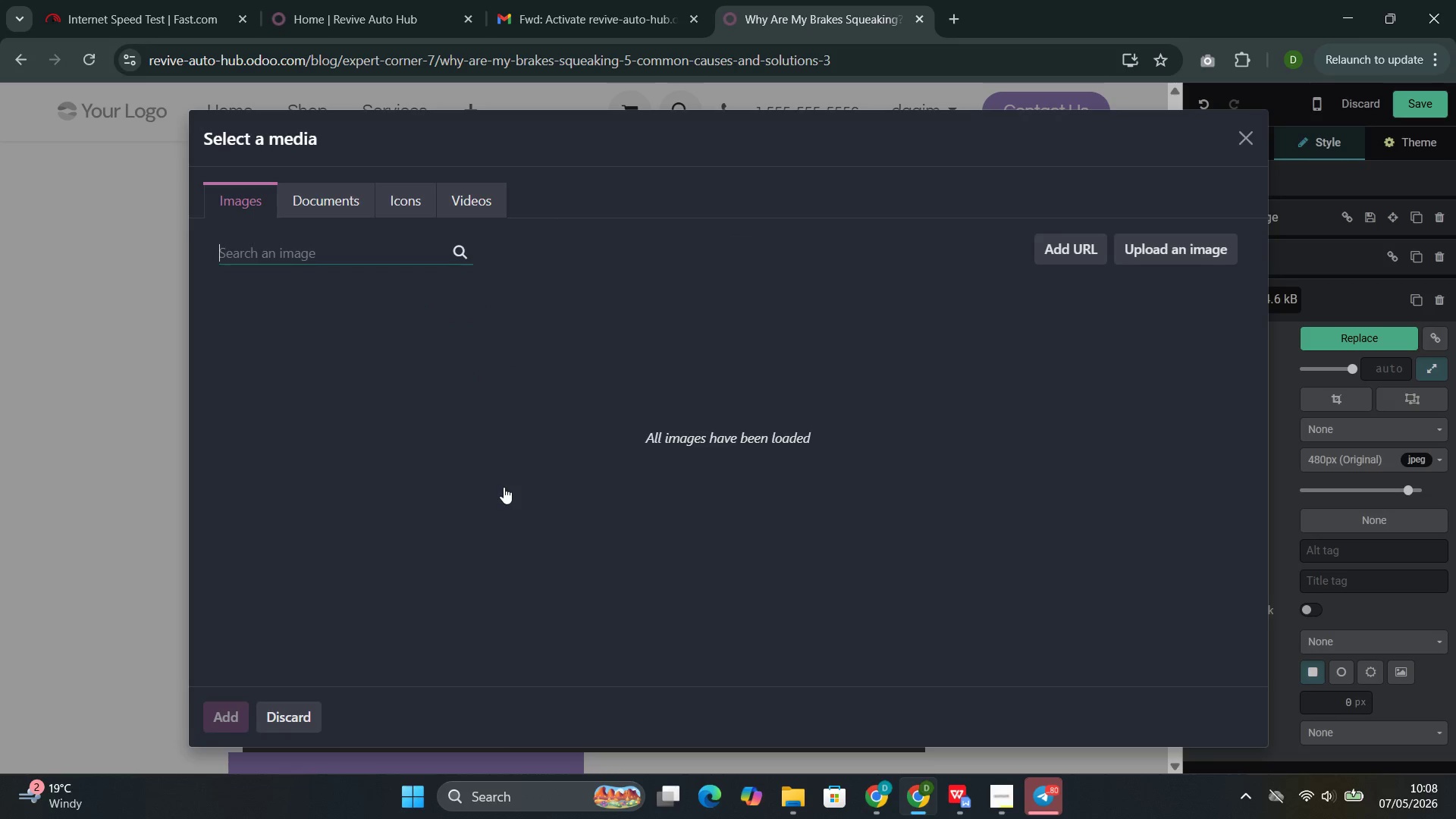 
key(Control+V)
 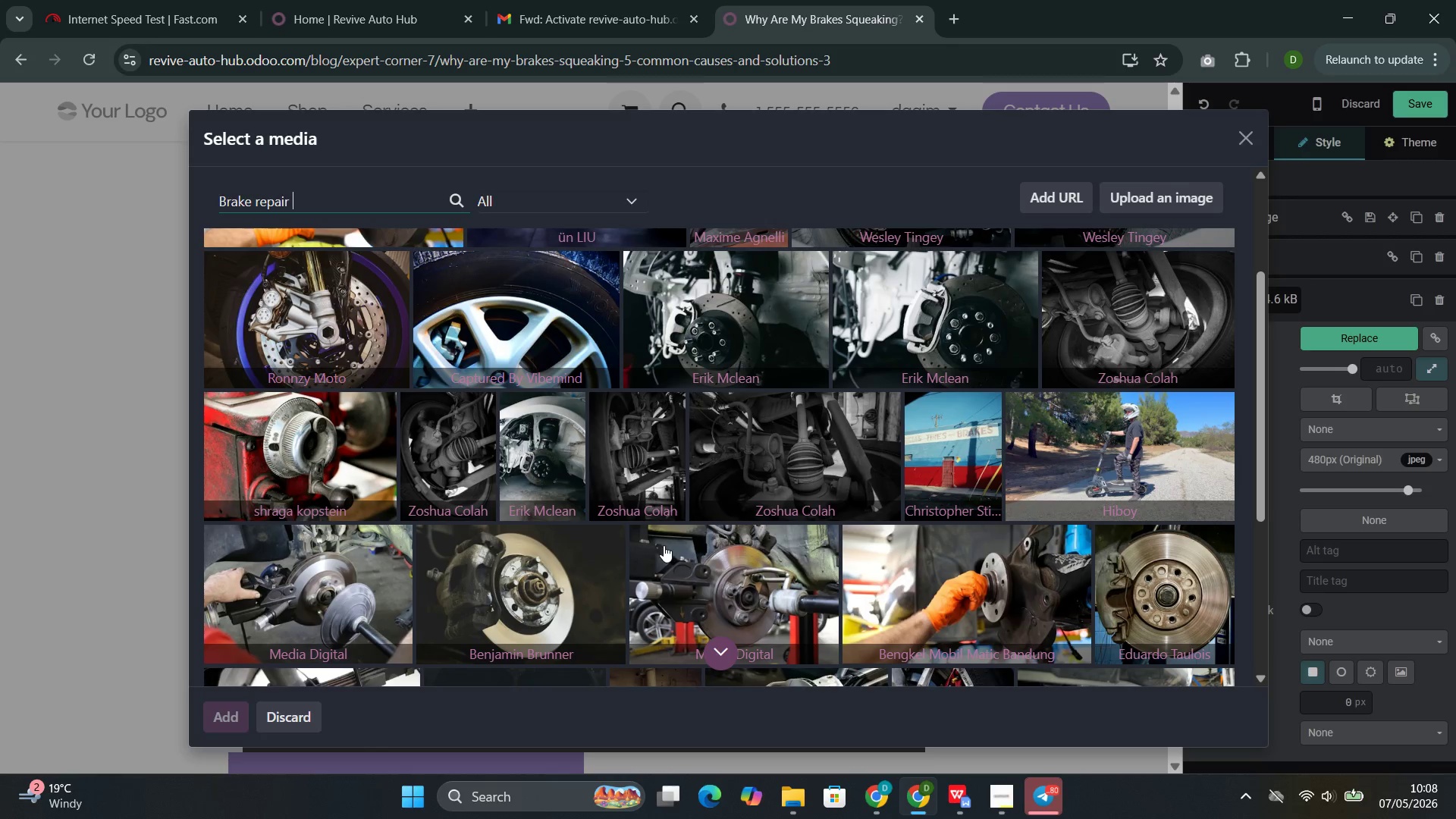 
wait(17.78)
 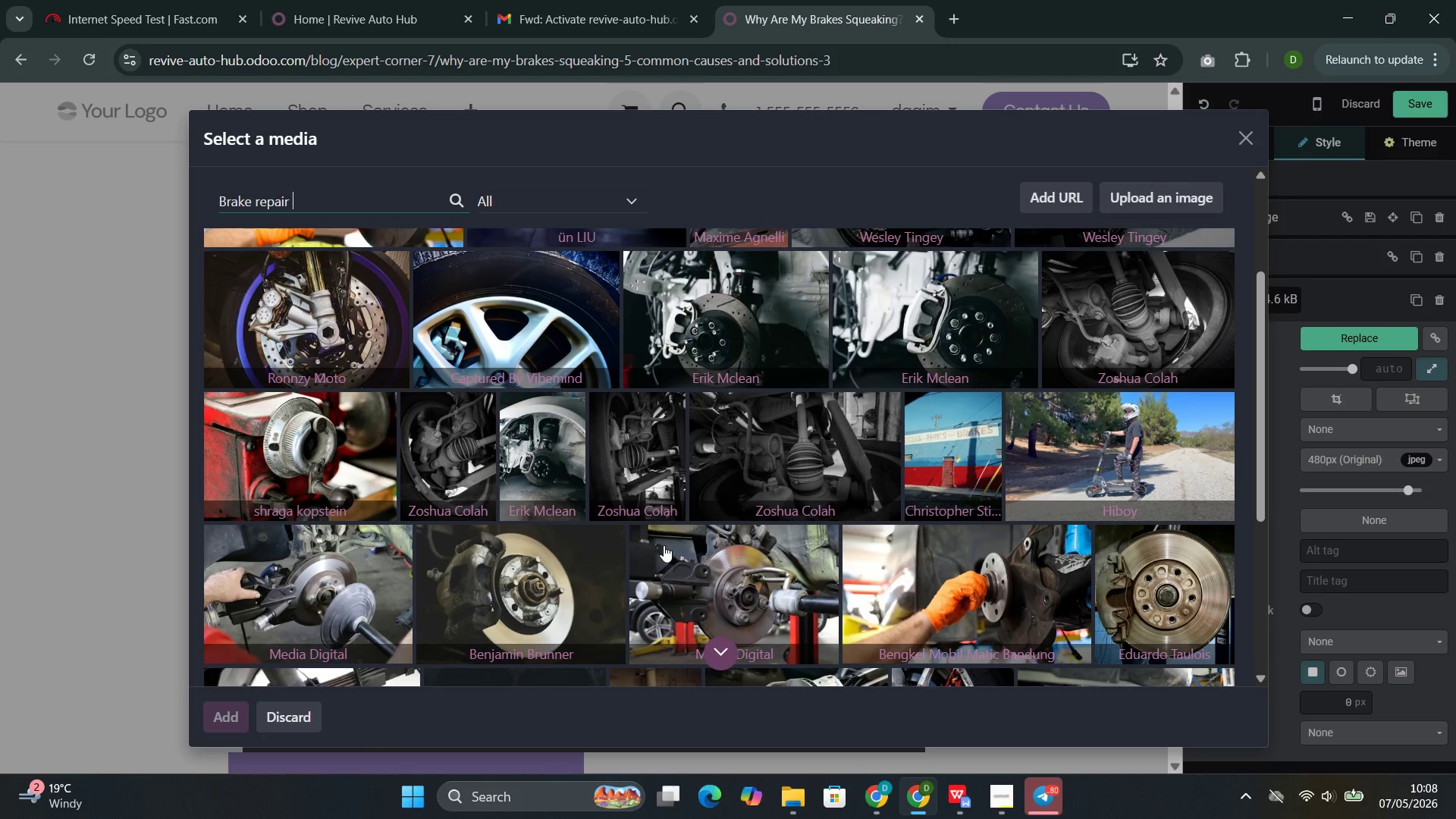 
left_click([657, 512])
 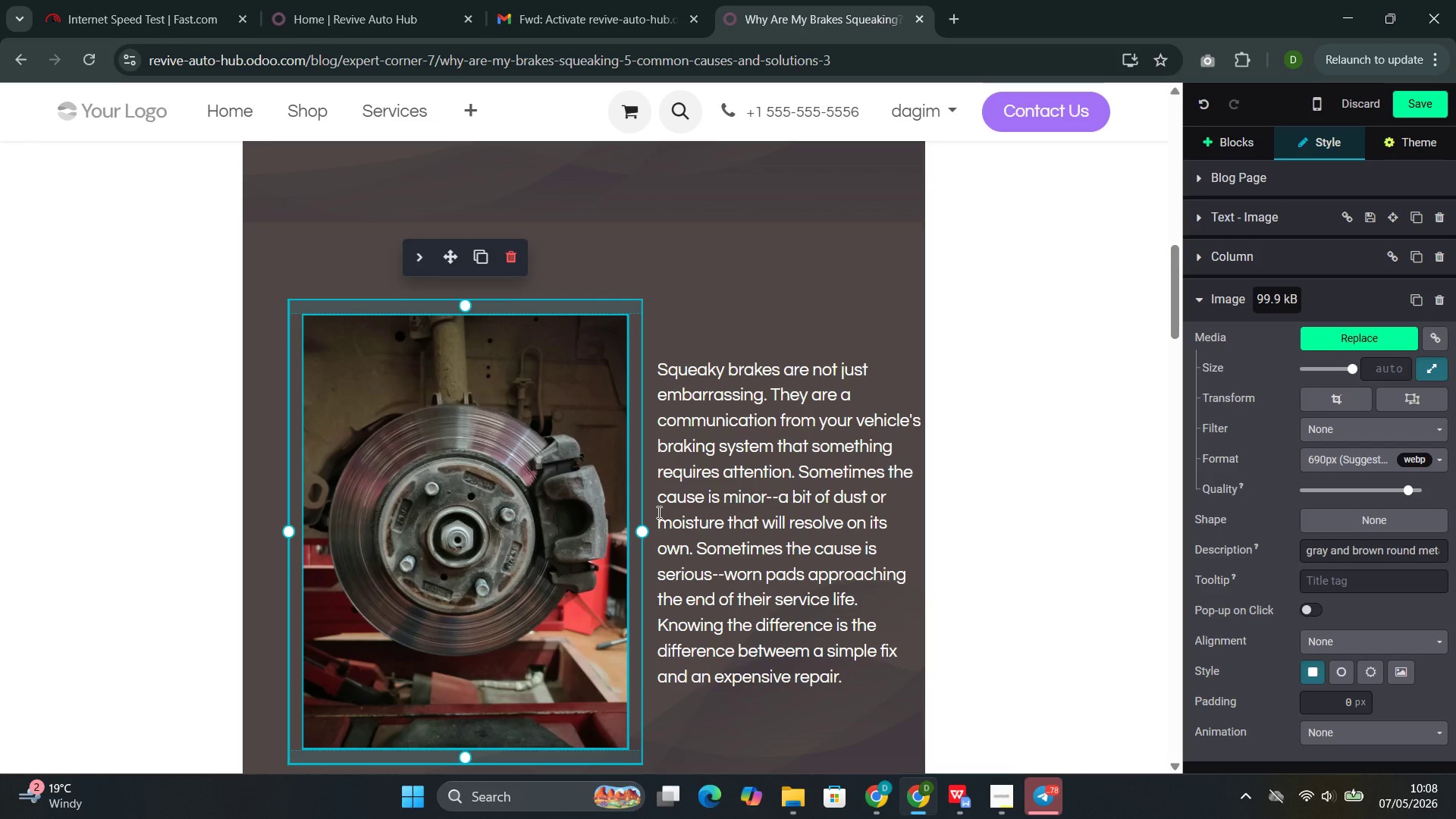 
wait(19.86)
 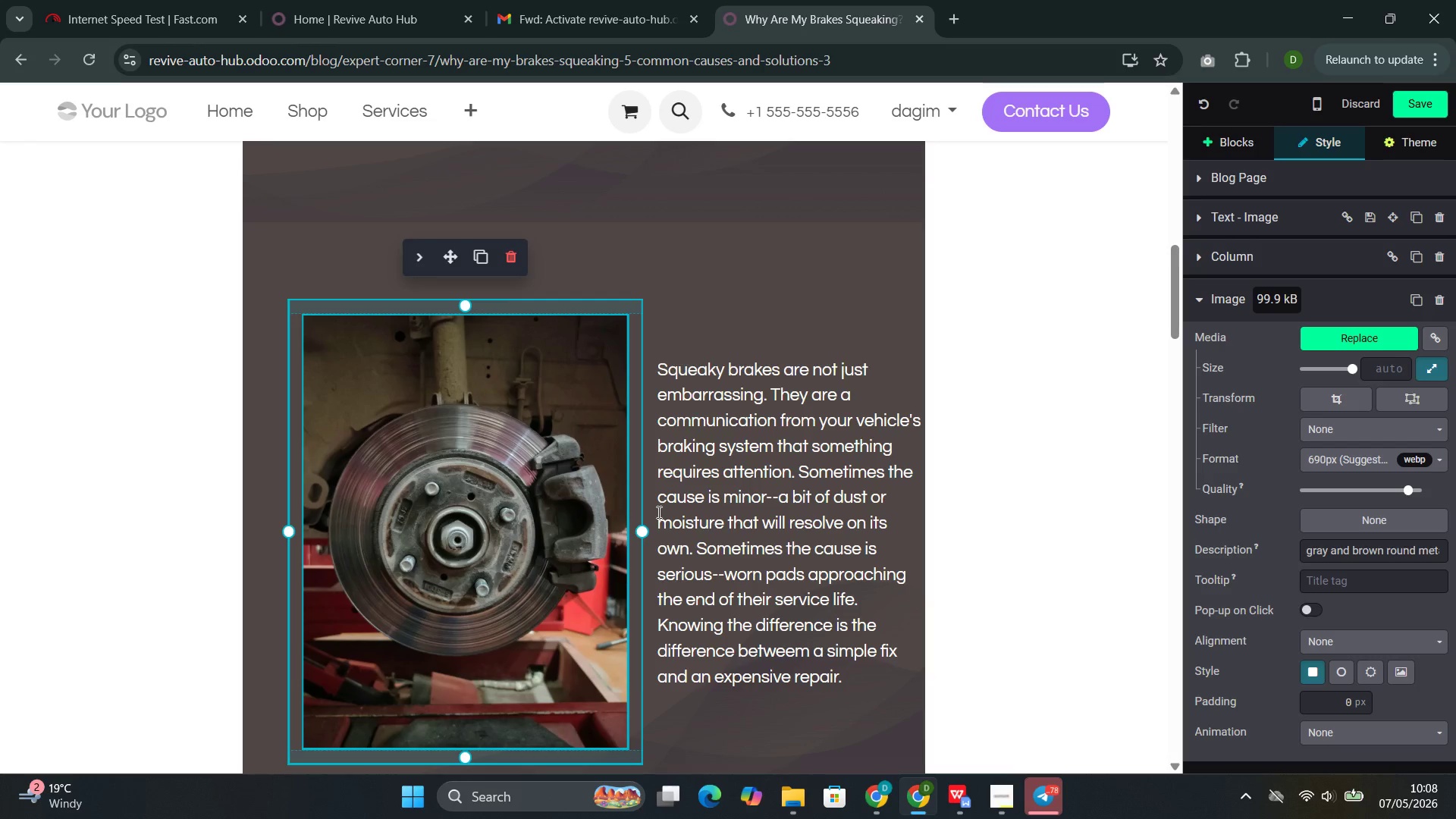 
left_click([450, 334])
 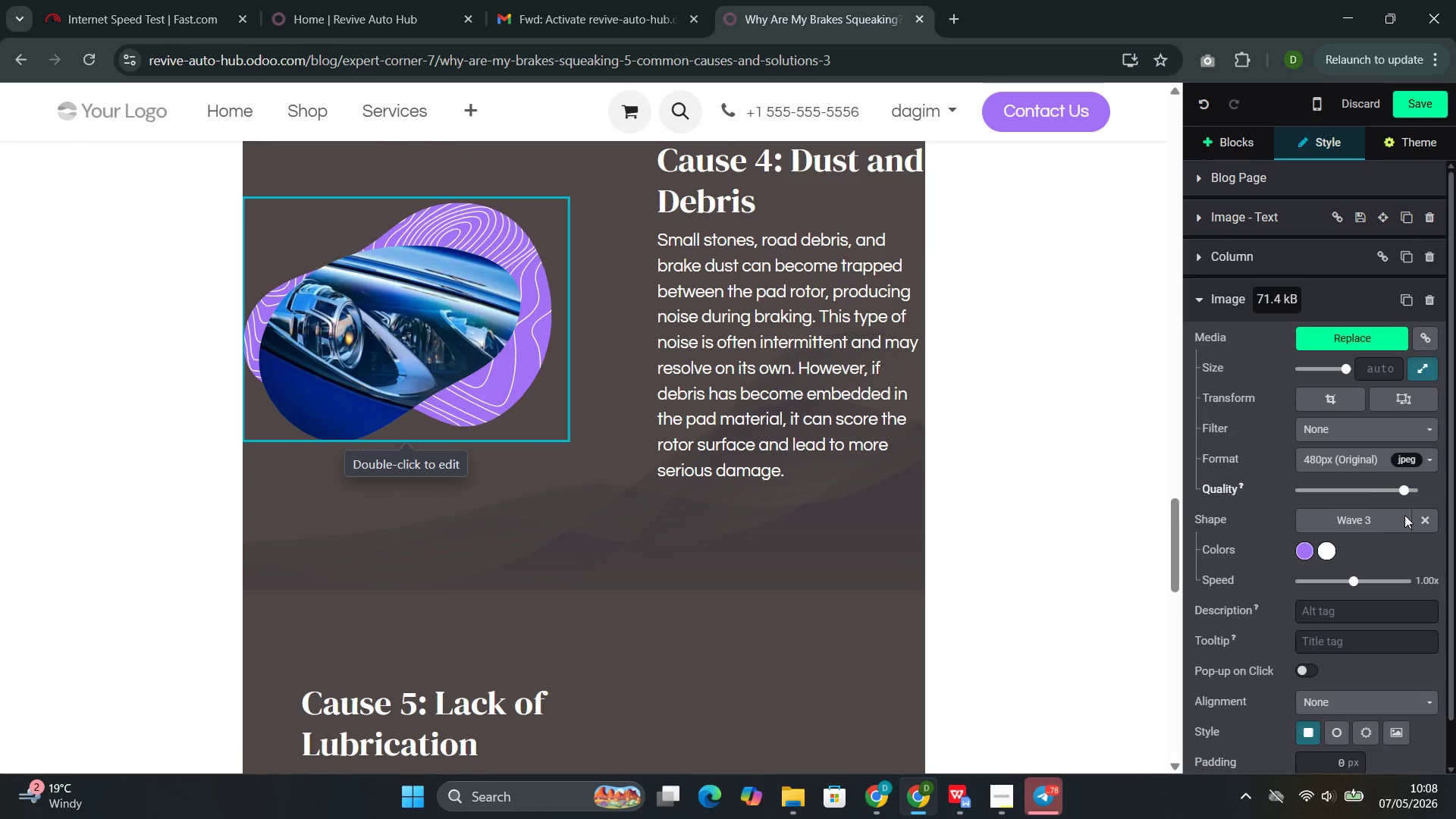 
left_click([1424, 526])
 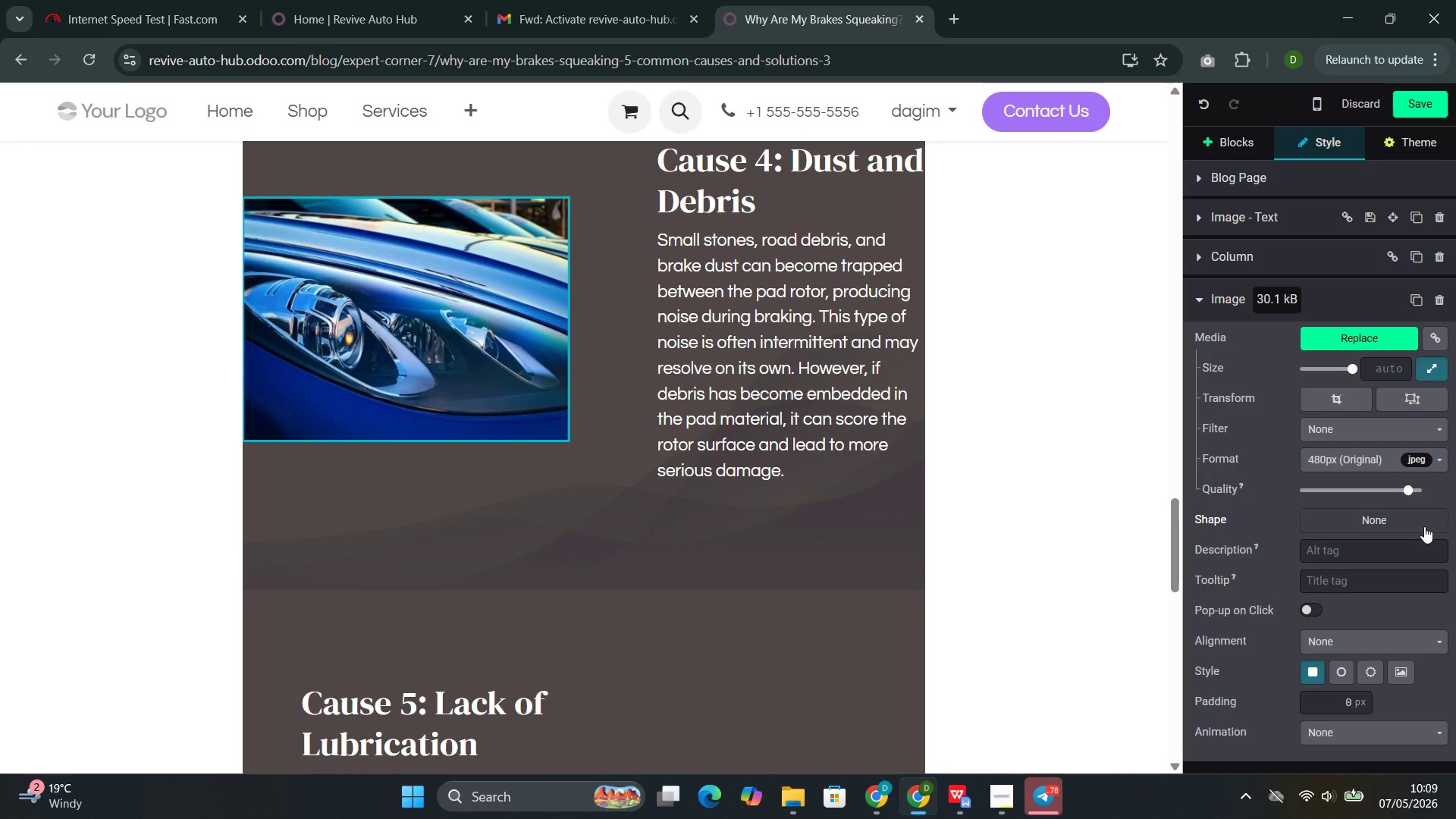 
wait(19.78)
 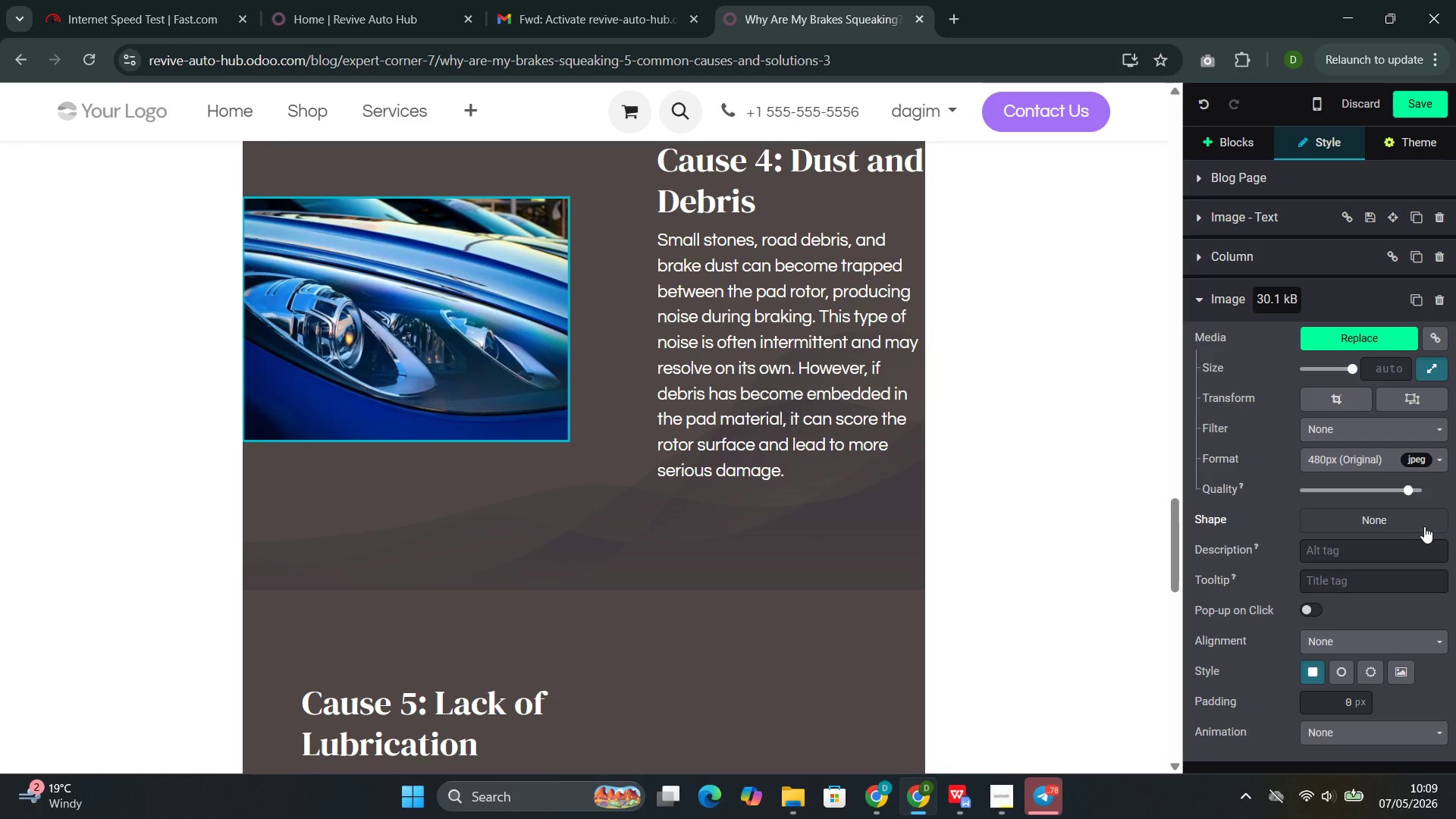 
type(brake)
 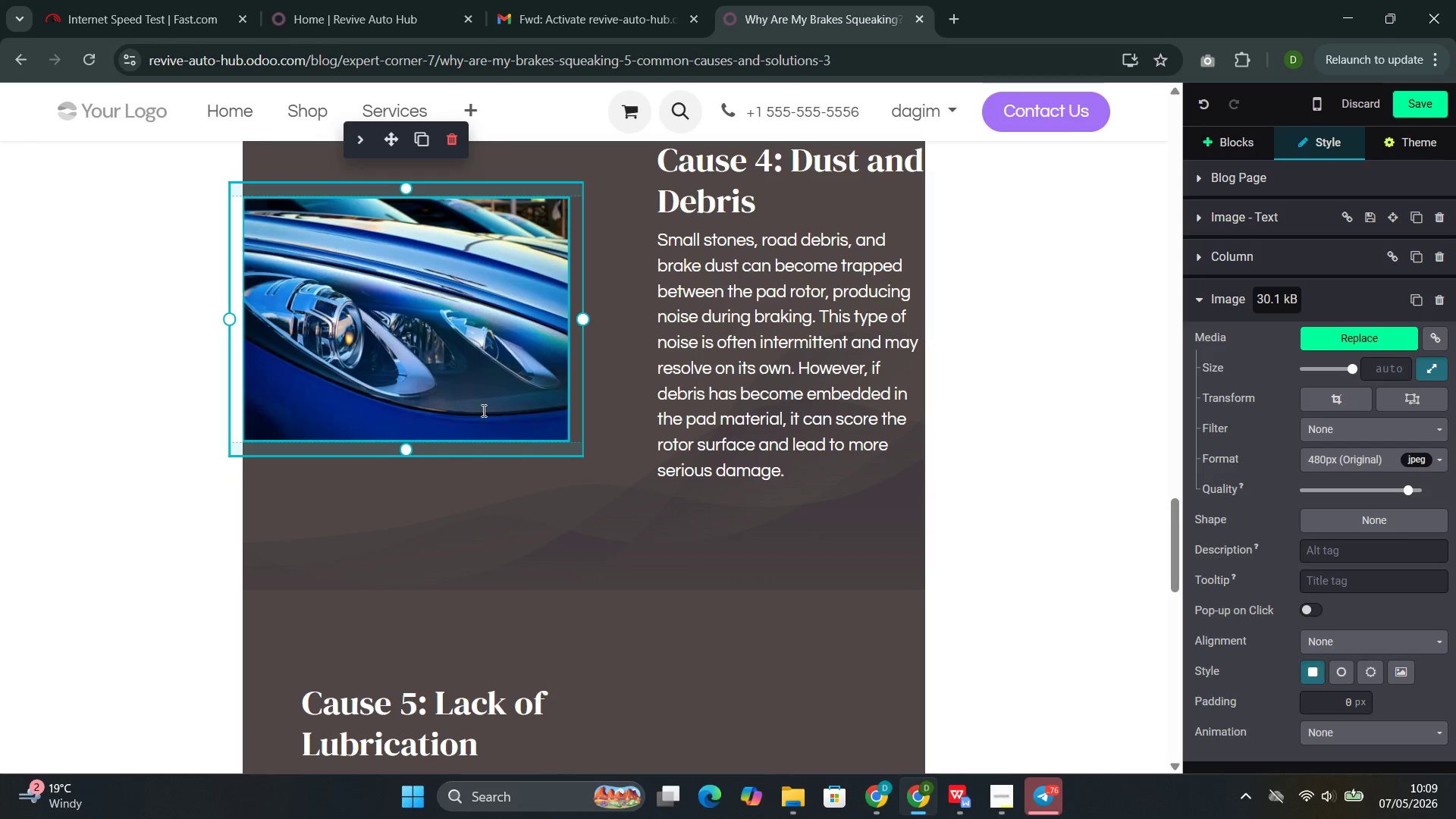 
double_click([350, 318])
 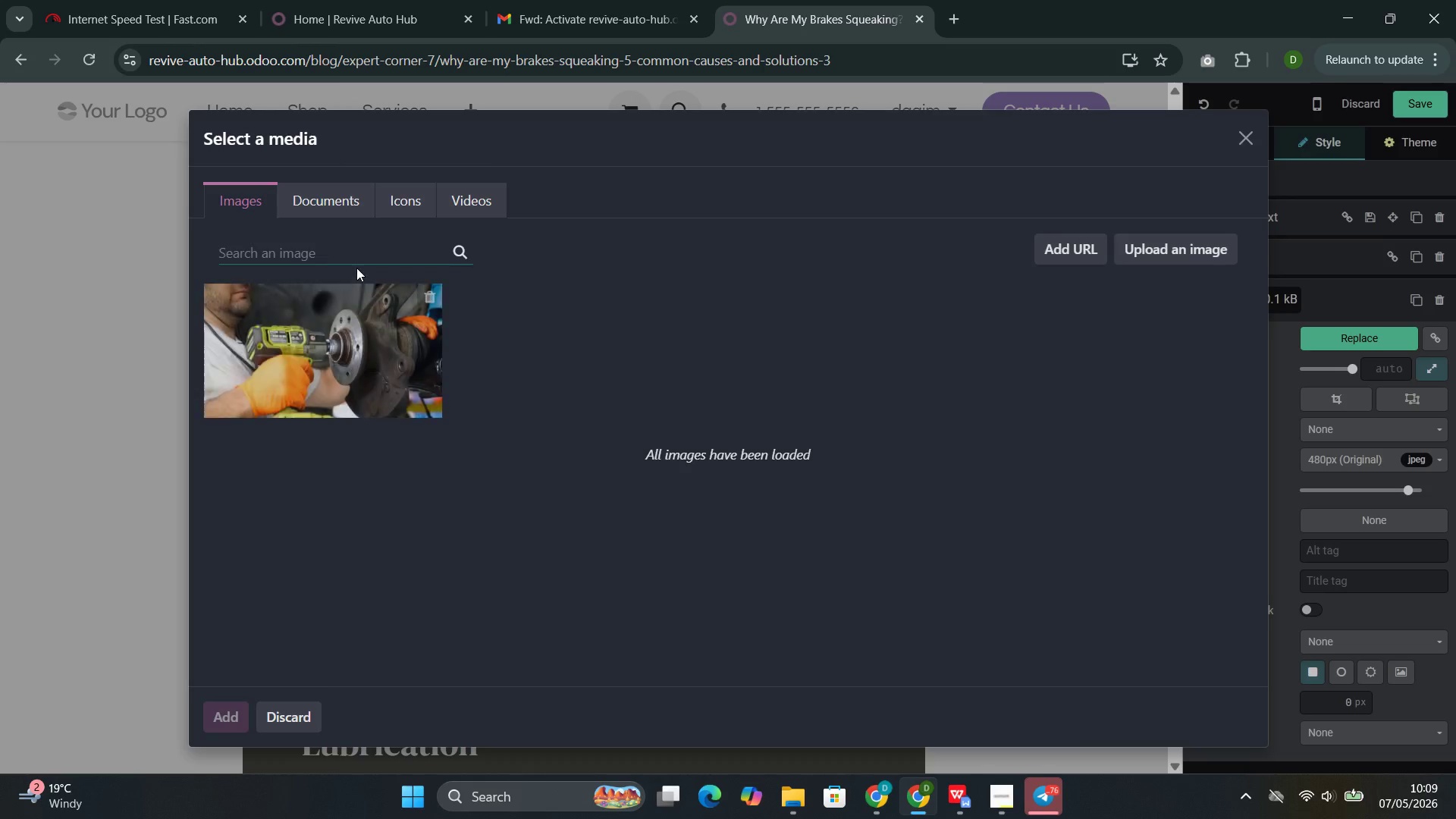 
left_click_drag(start_coordinate=[356, 268], to_coordinate=[356, 262])
 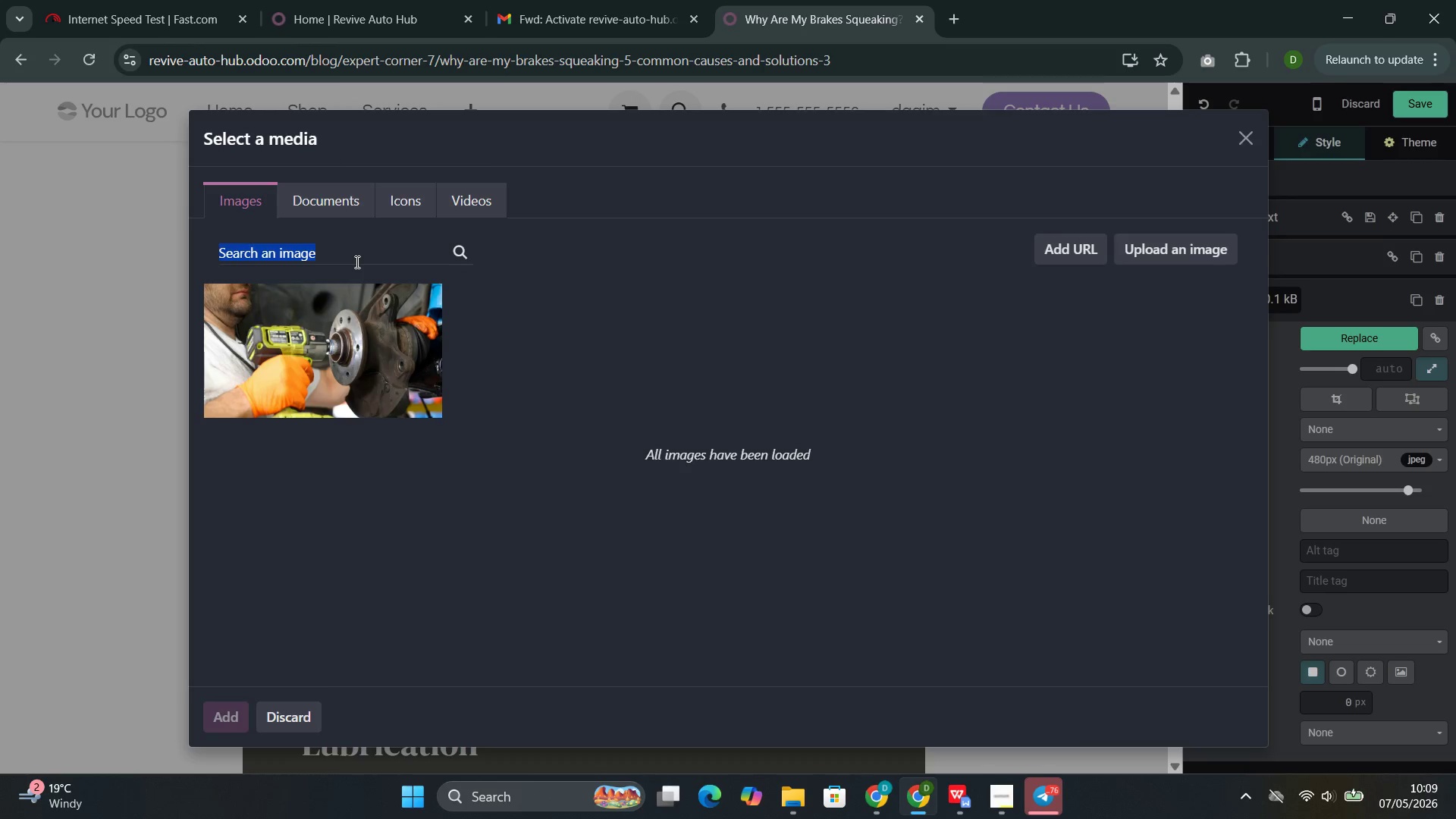 
left_click([356, 262])
 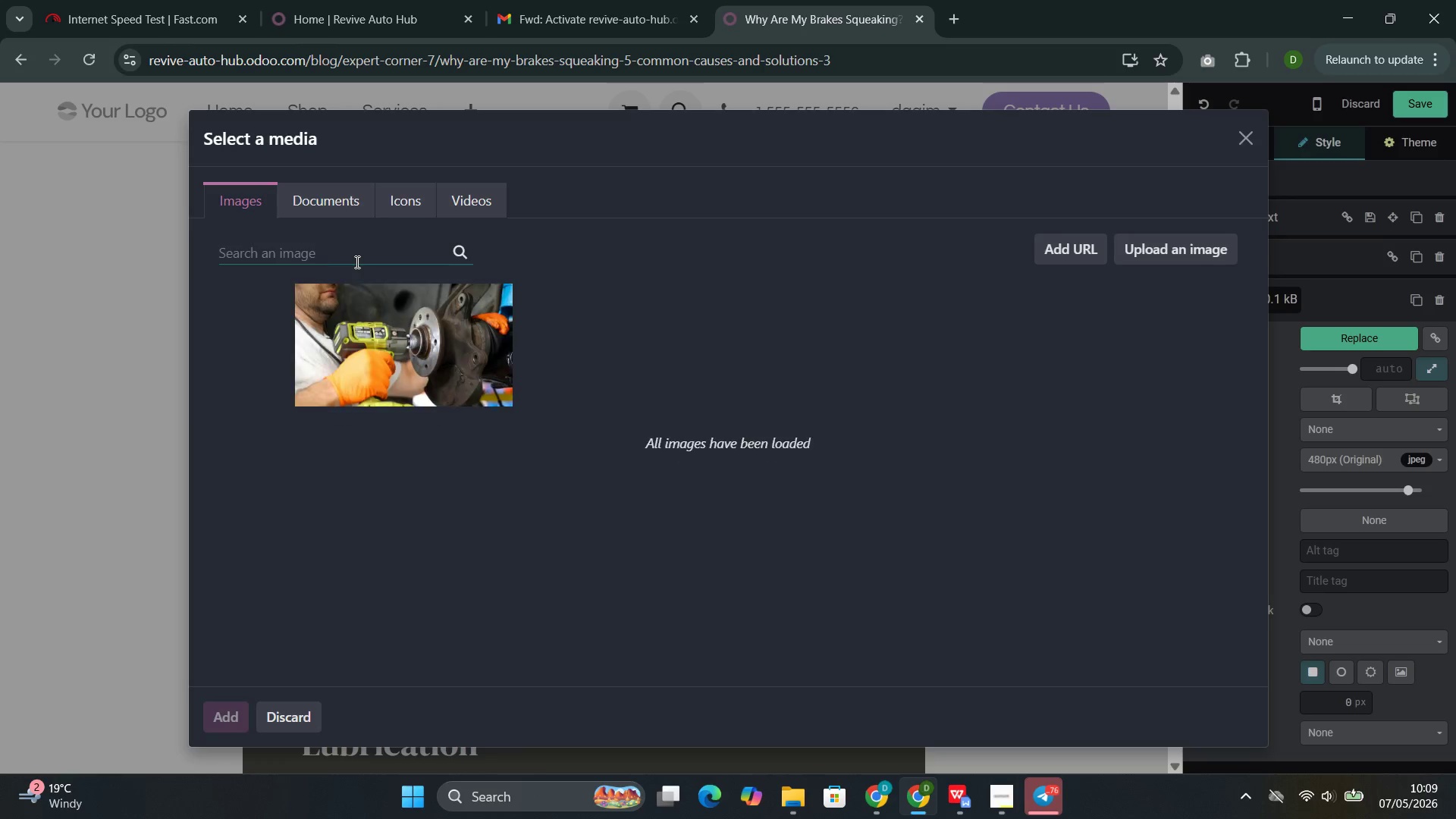 
type(brake caliper)
 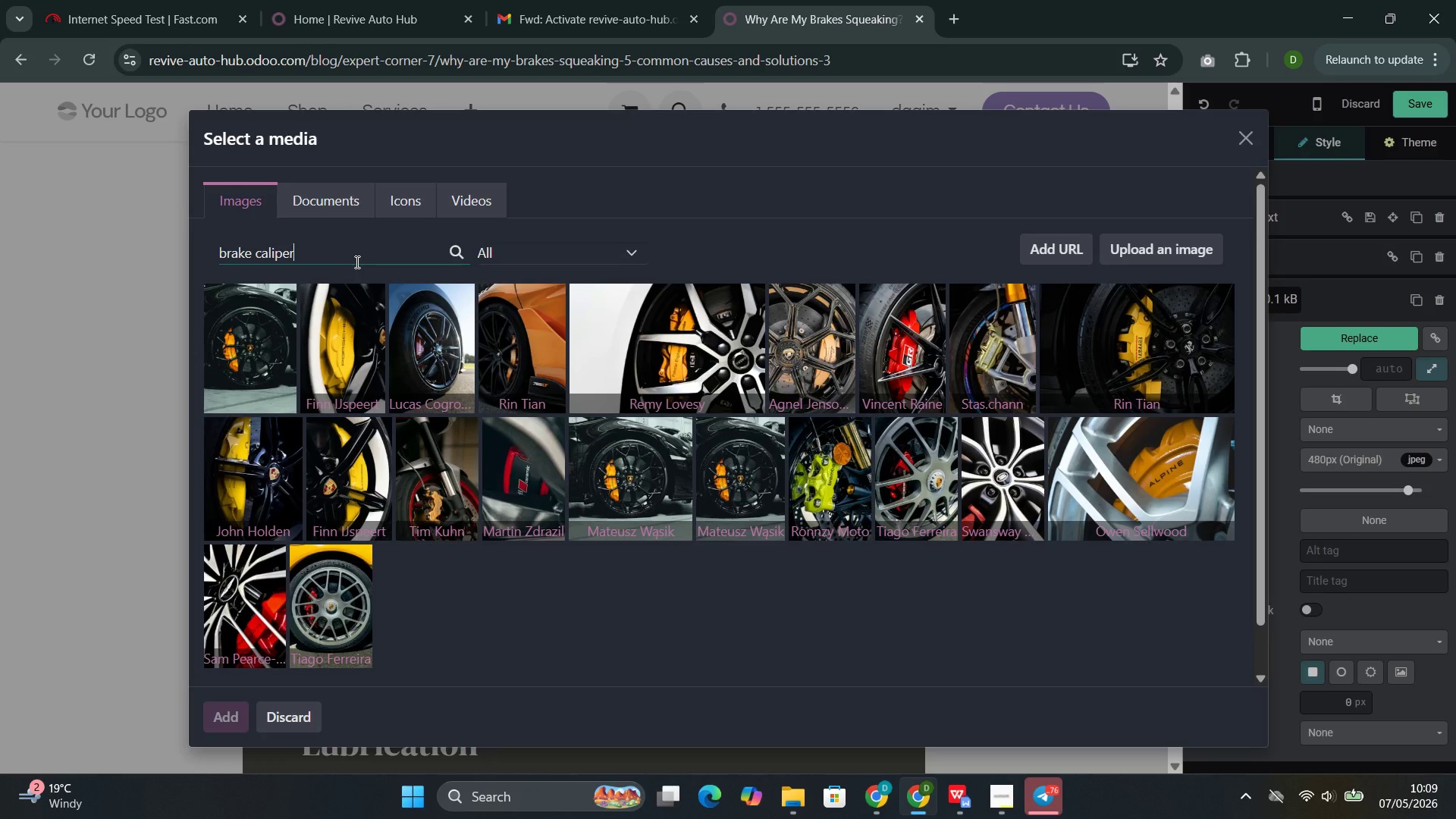 
wait(7.36)
 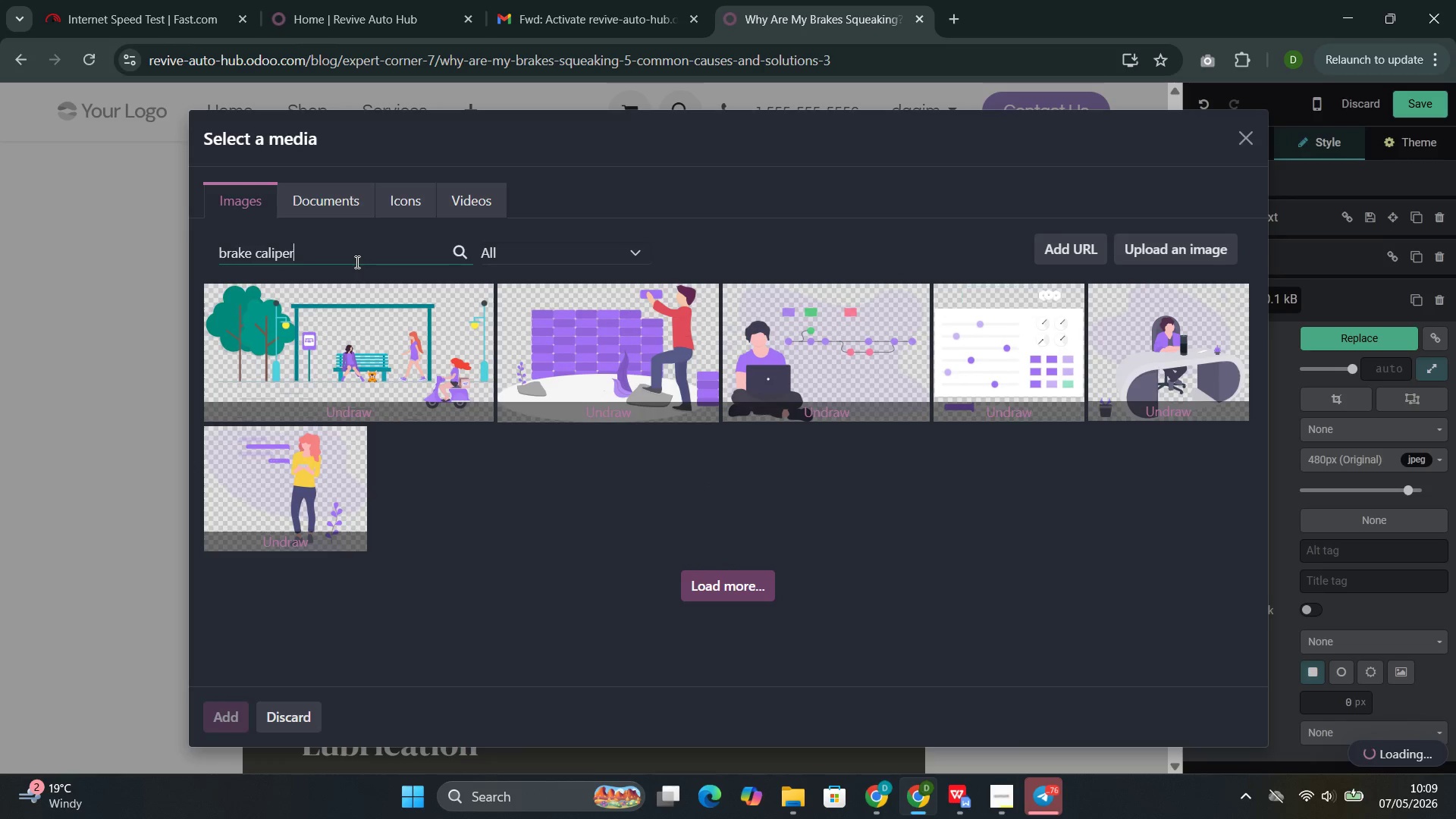 
left_click([352, 457])
 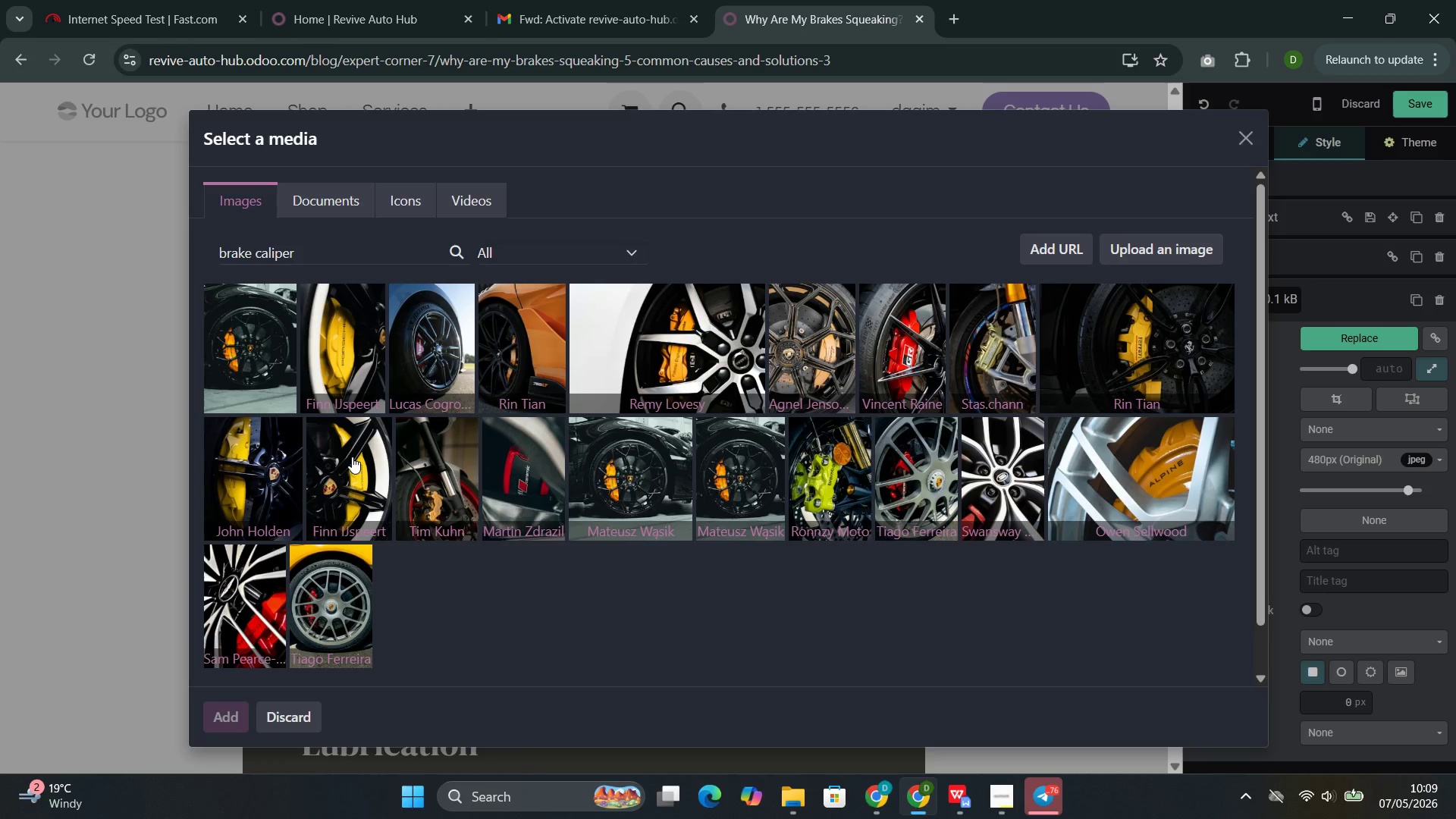 
wait(16.67)
 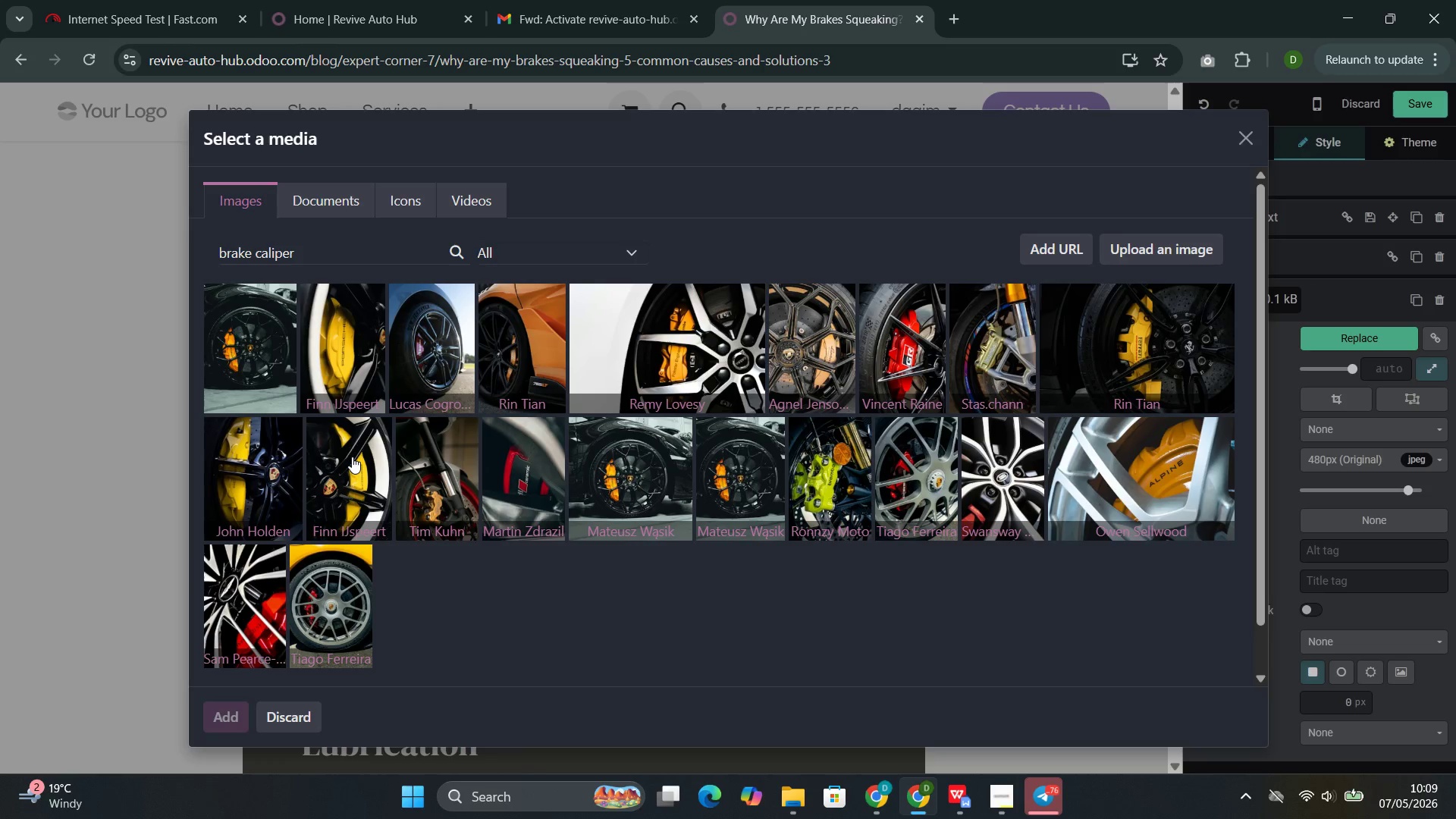 
left_click([974, 729])